 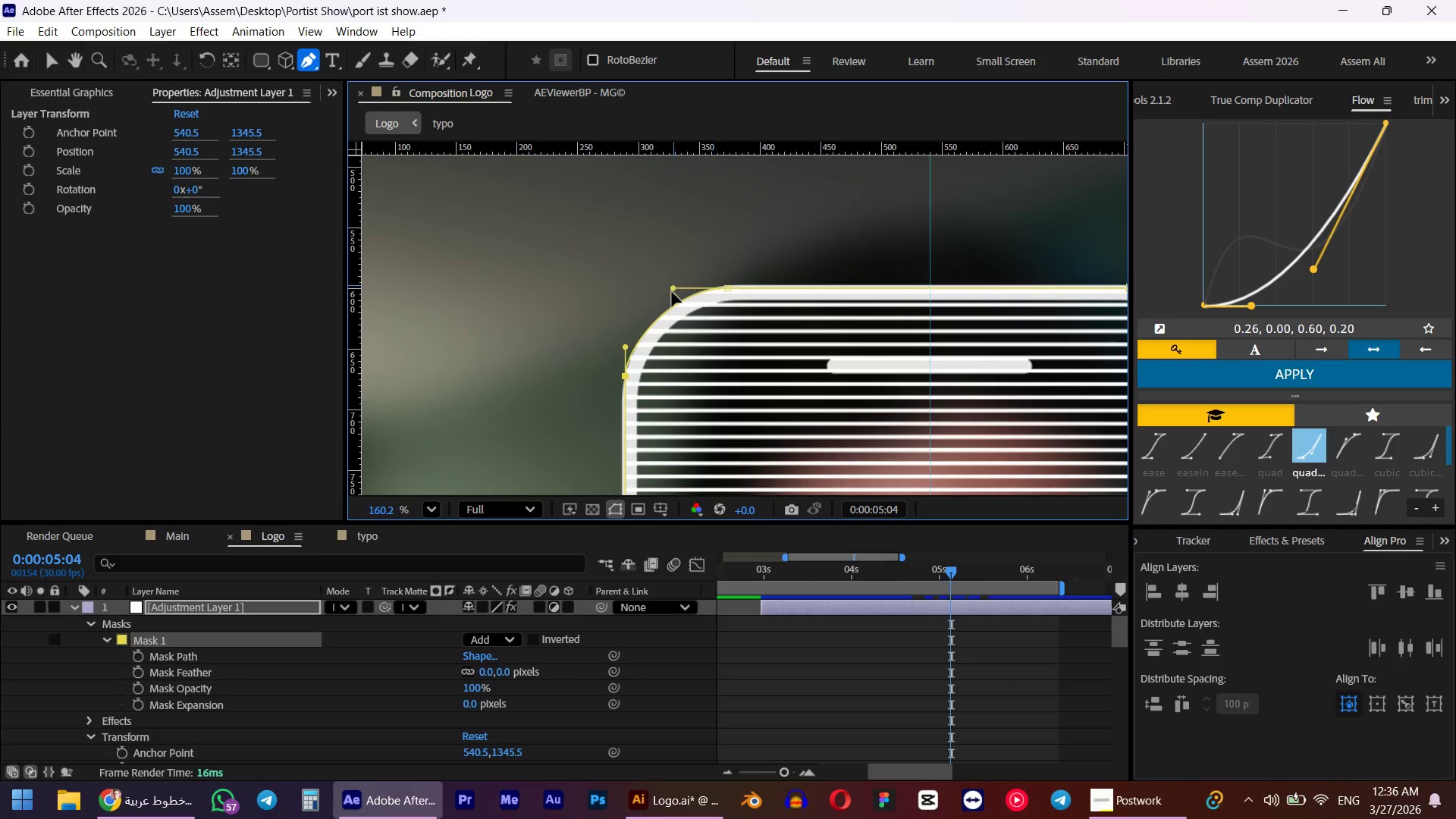 
key(Shift+ShiftLeft)
 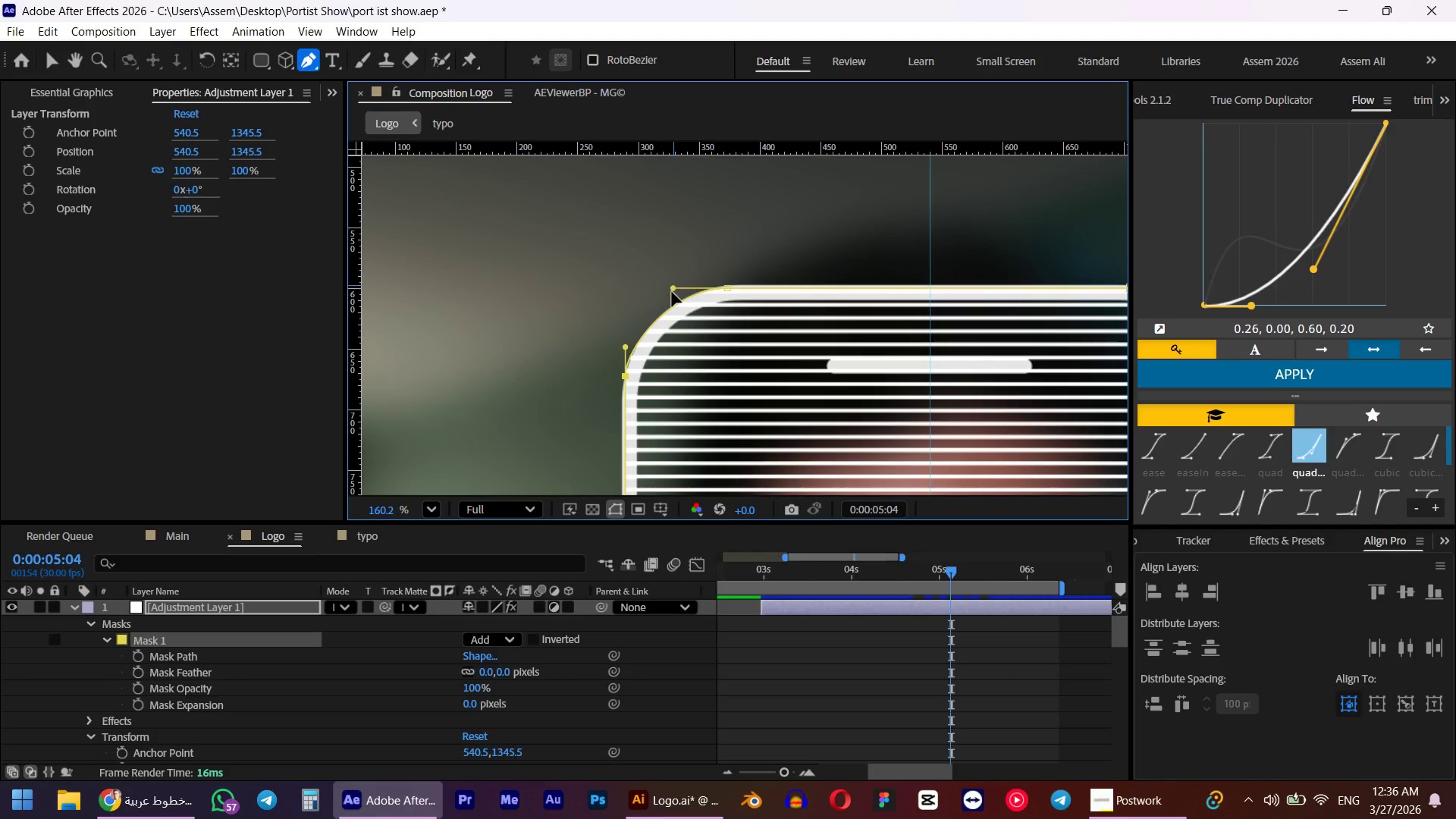 
key(Shift+ShiftLeft)
 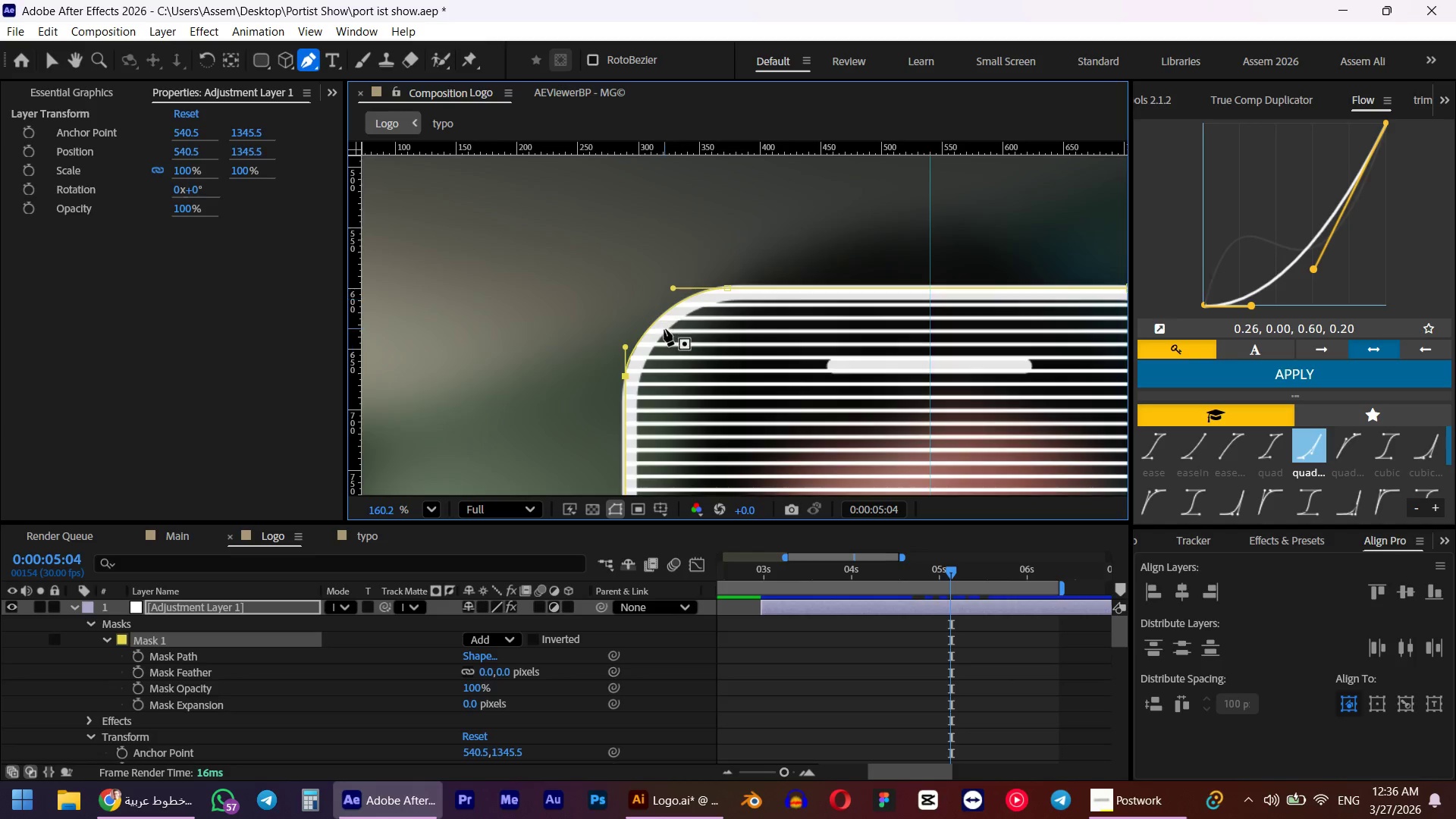 
scroll: coordinate [664, 328], scroll_direction: down, amount: 5.0
 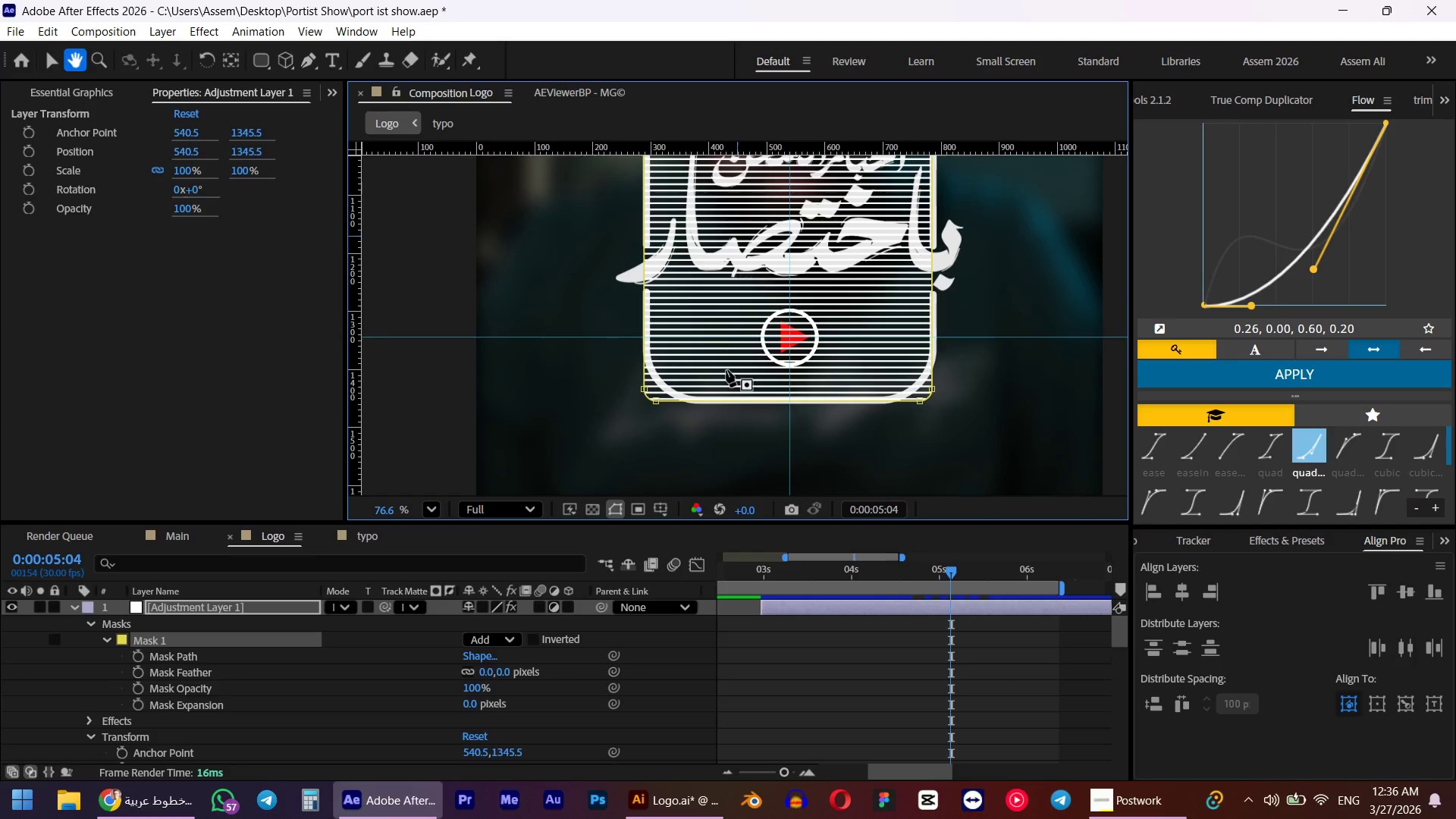 
hold_key(key=AltLeft, duration=0.72)
 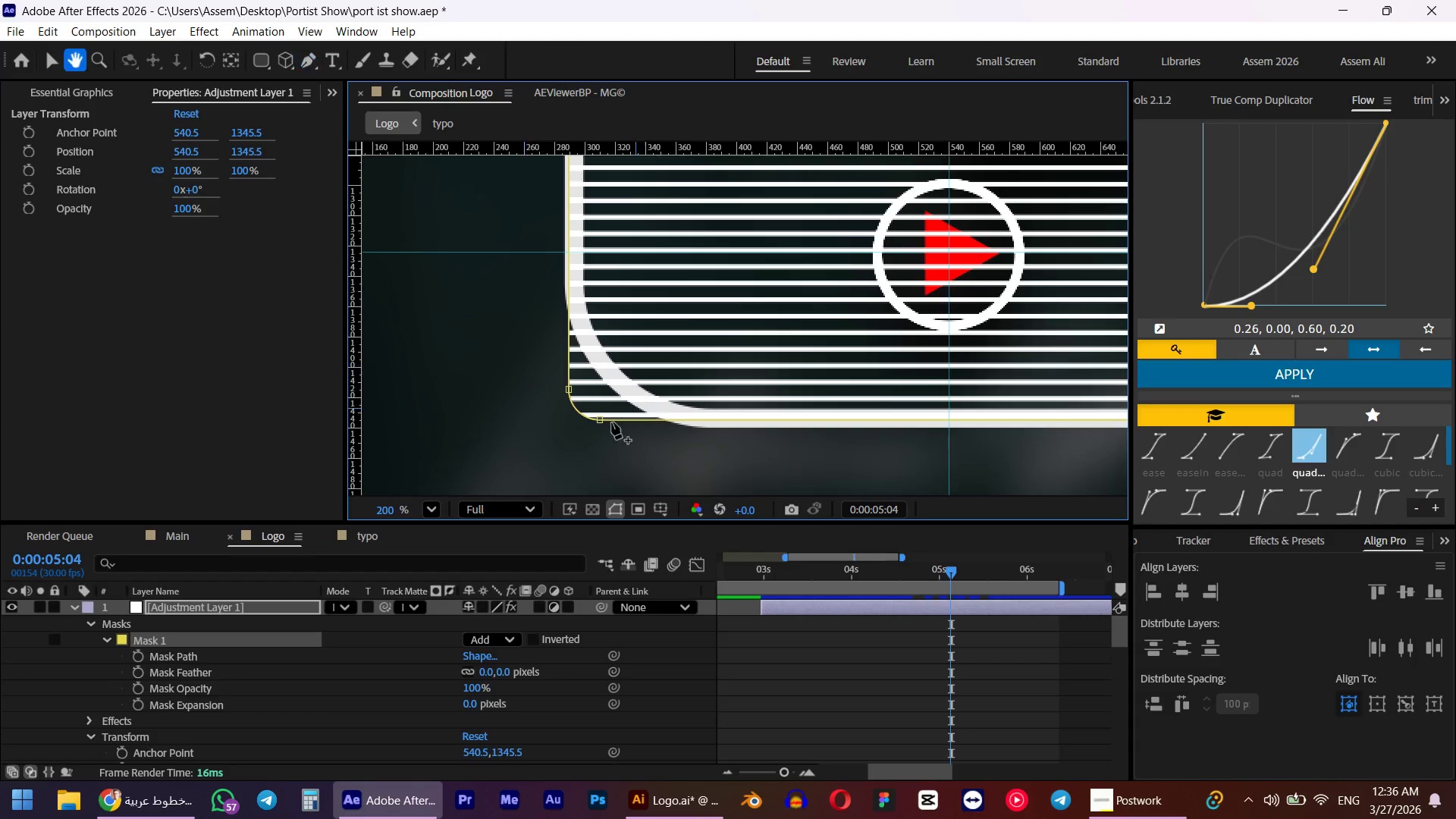 
hold_key(key=AltLeft, duration=19.33)
 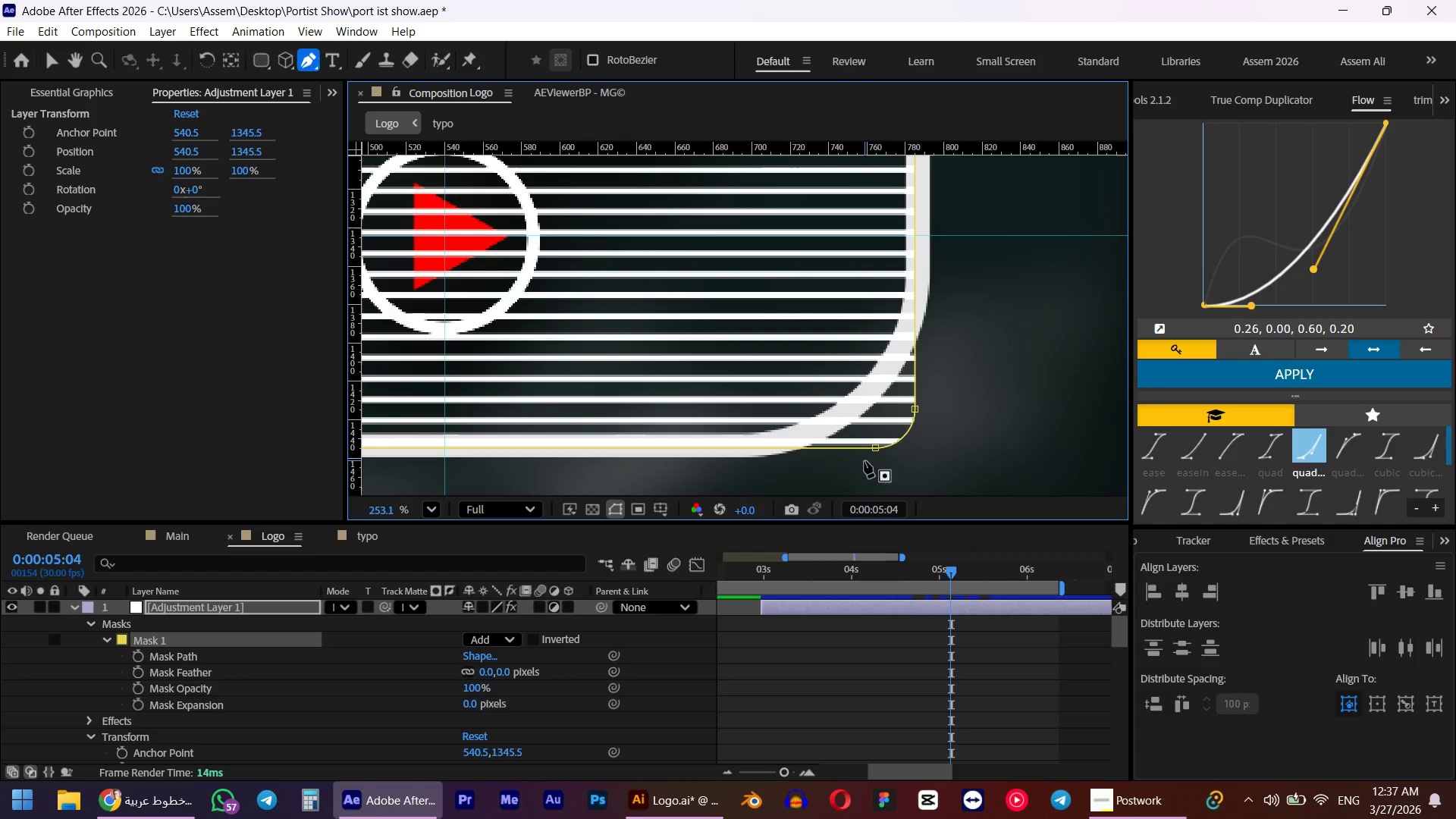 
scroll: coordinate [632, 341], scroll_direction: up, amount: 8.0
 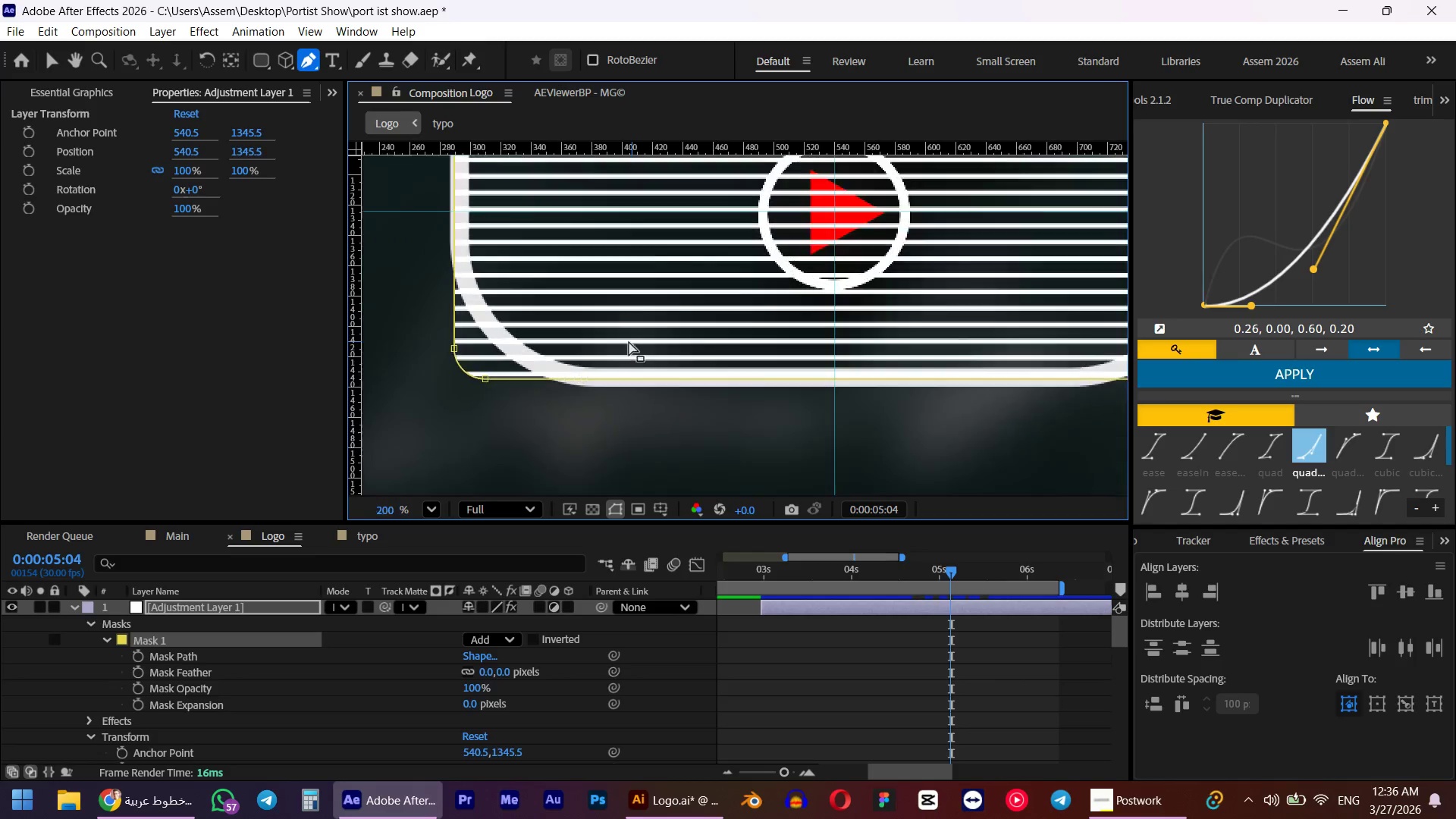 
left_click([600, 418])
 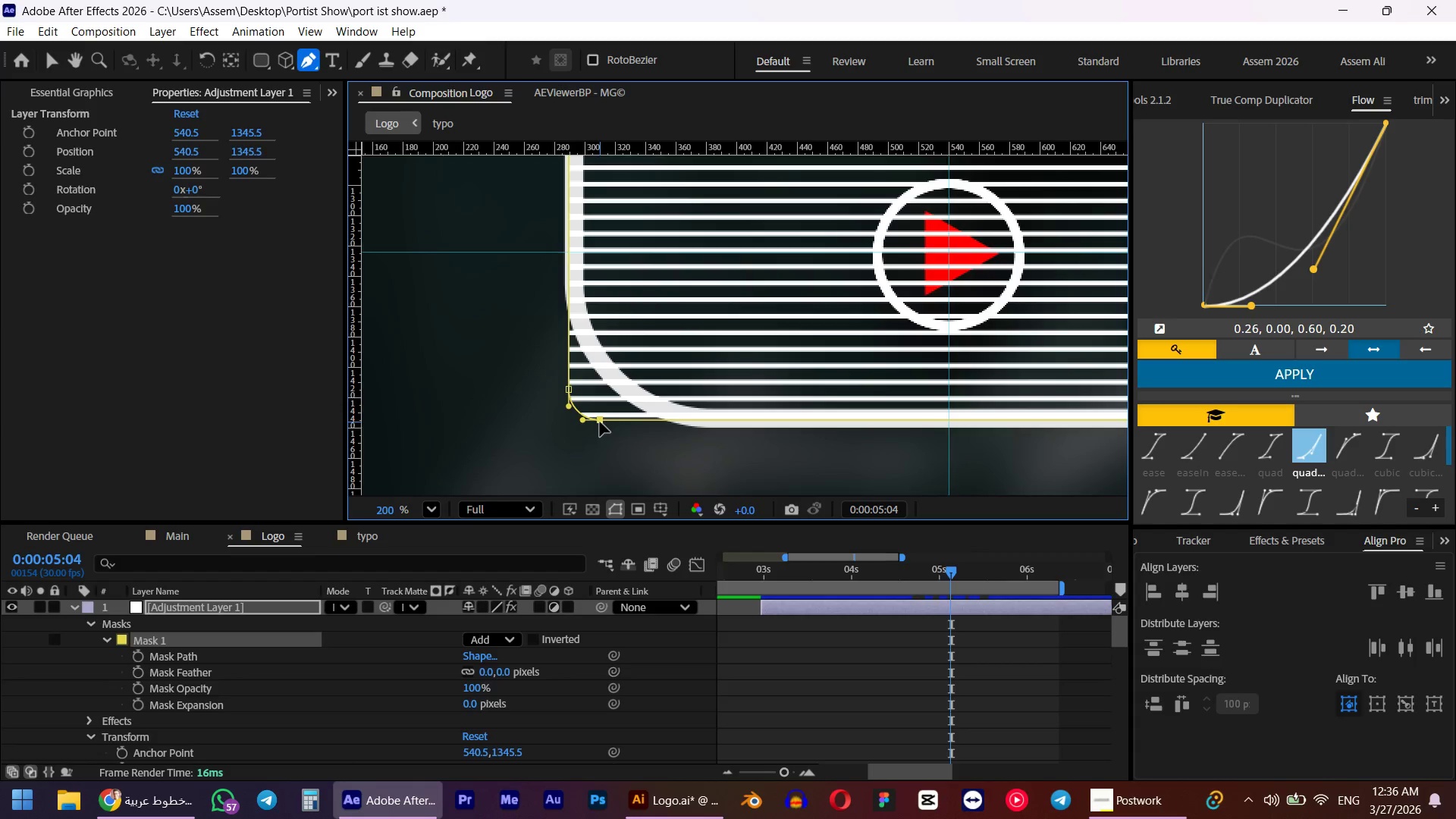 
left_click_drag(start_coordinate=[600, 422], to_coordinate=[700, 422])
 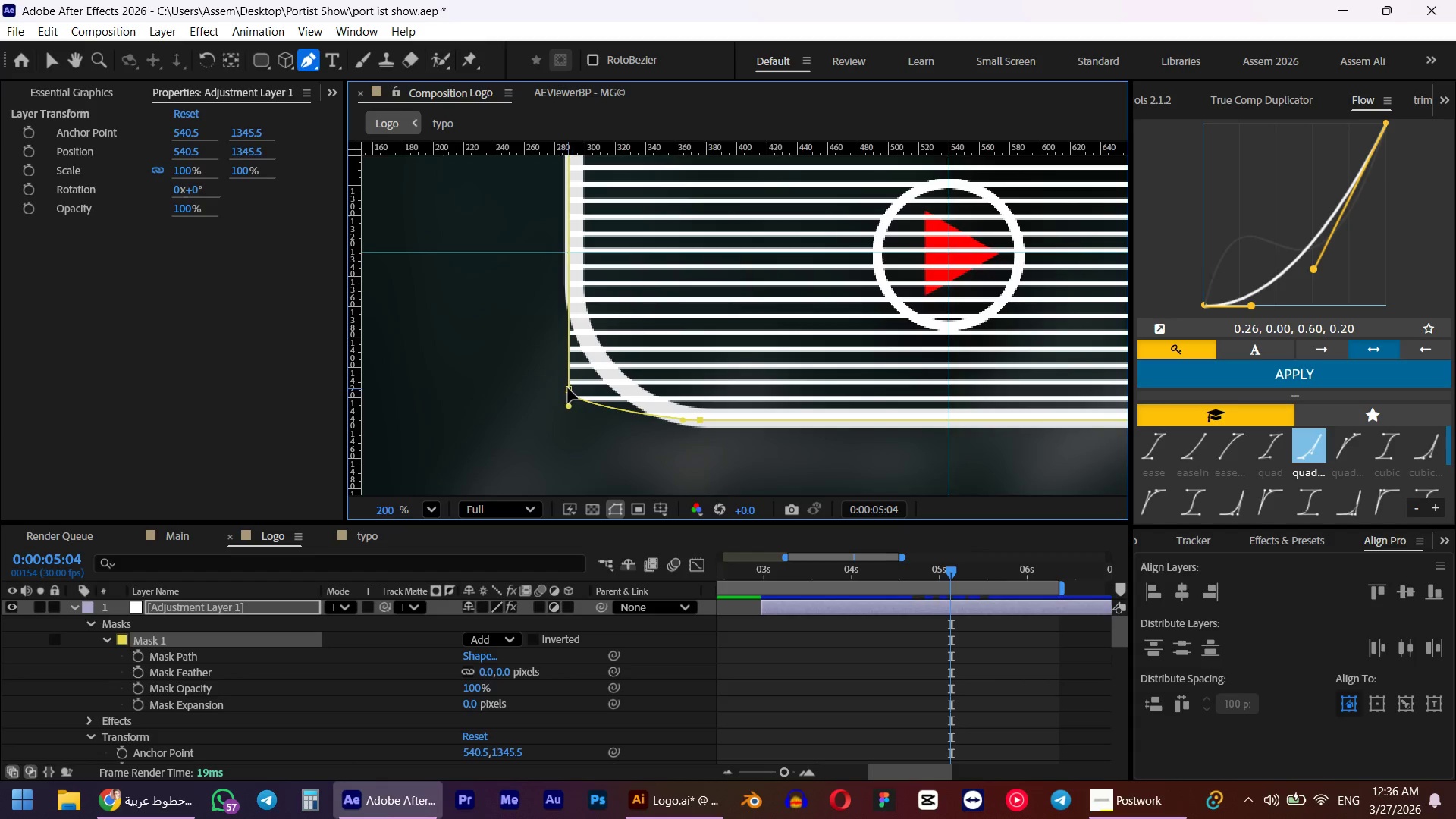 
hold_key(key=ShiftLeft, duration=1.52)
 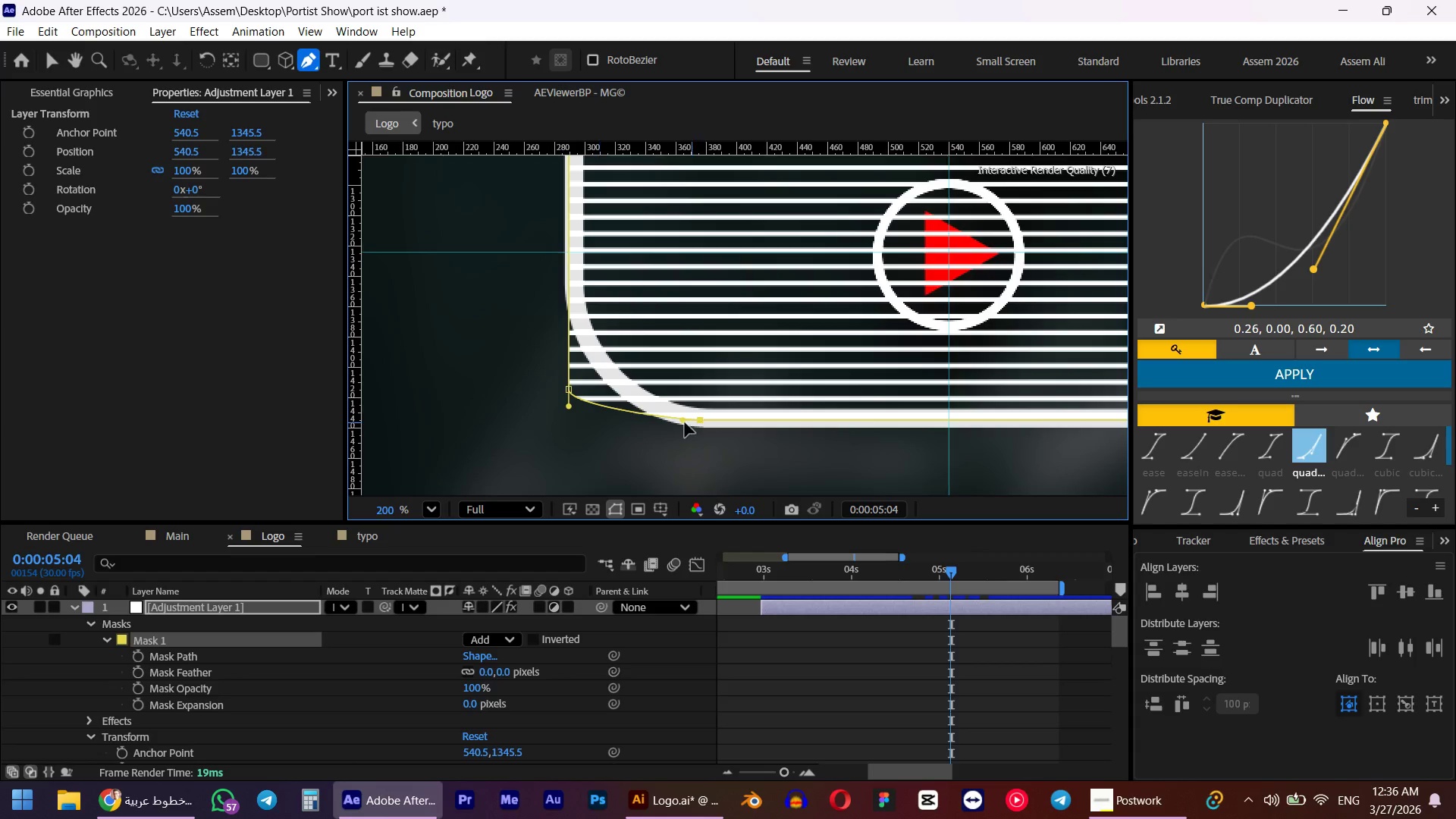 
key(Shift+ShiftLeft)
 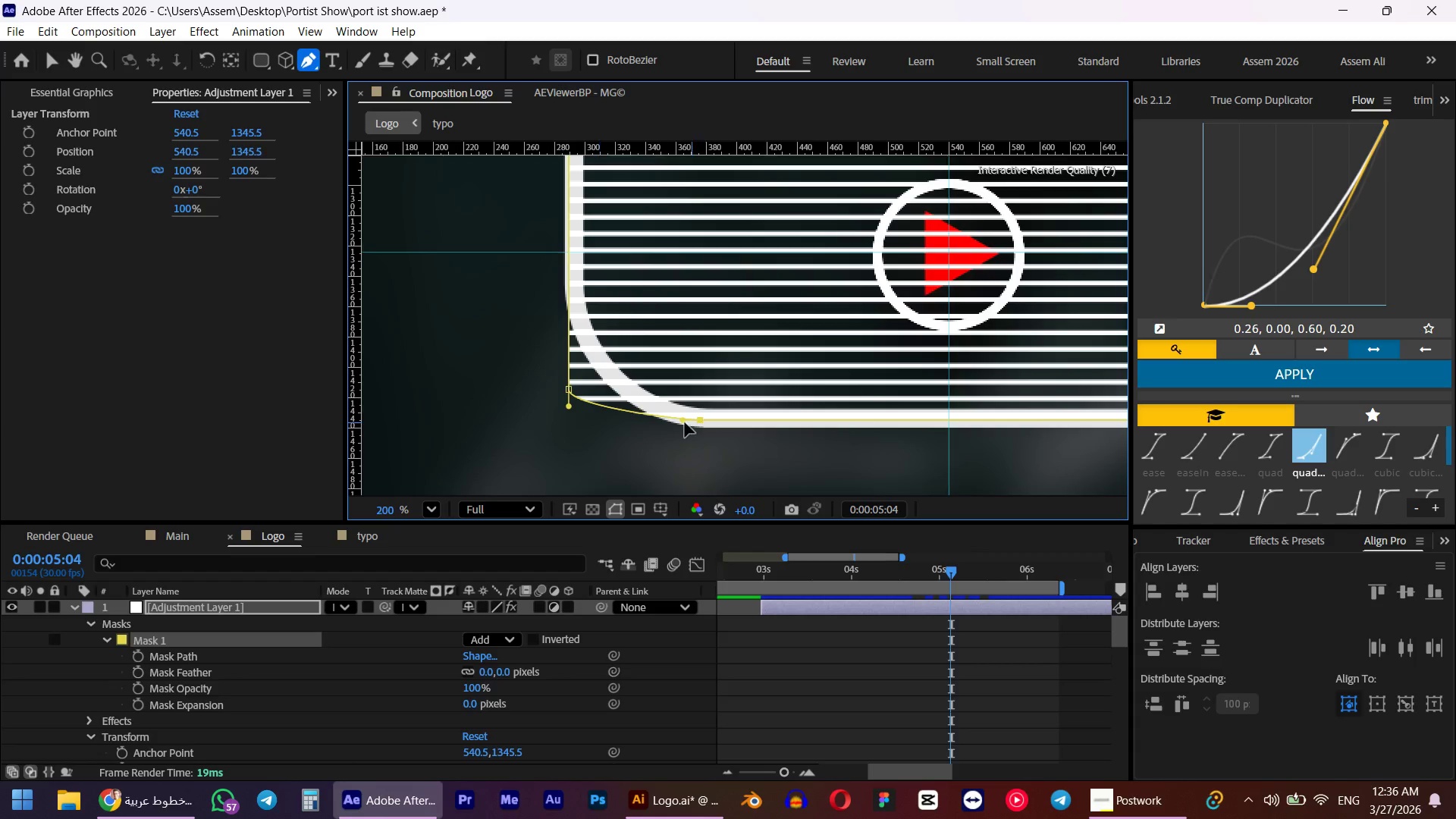 
key(Shift+ShiftLeft)
 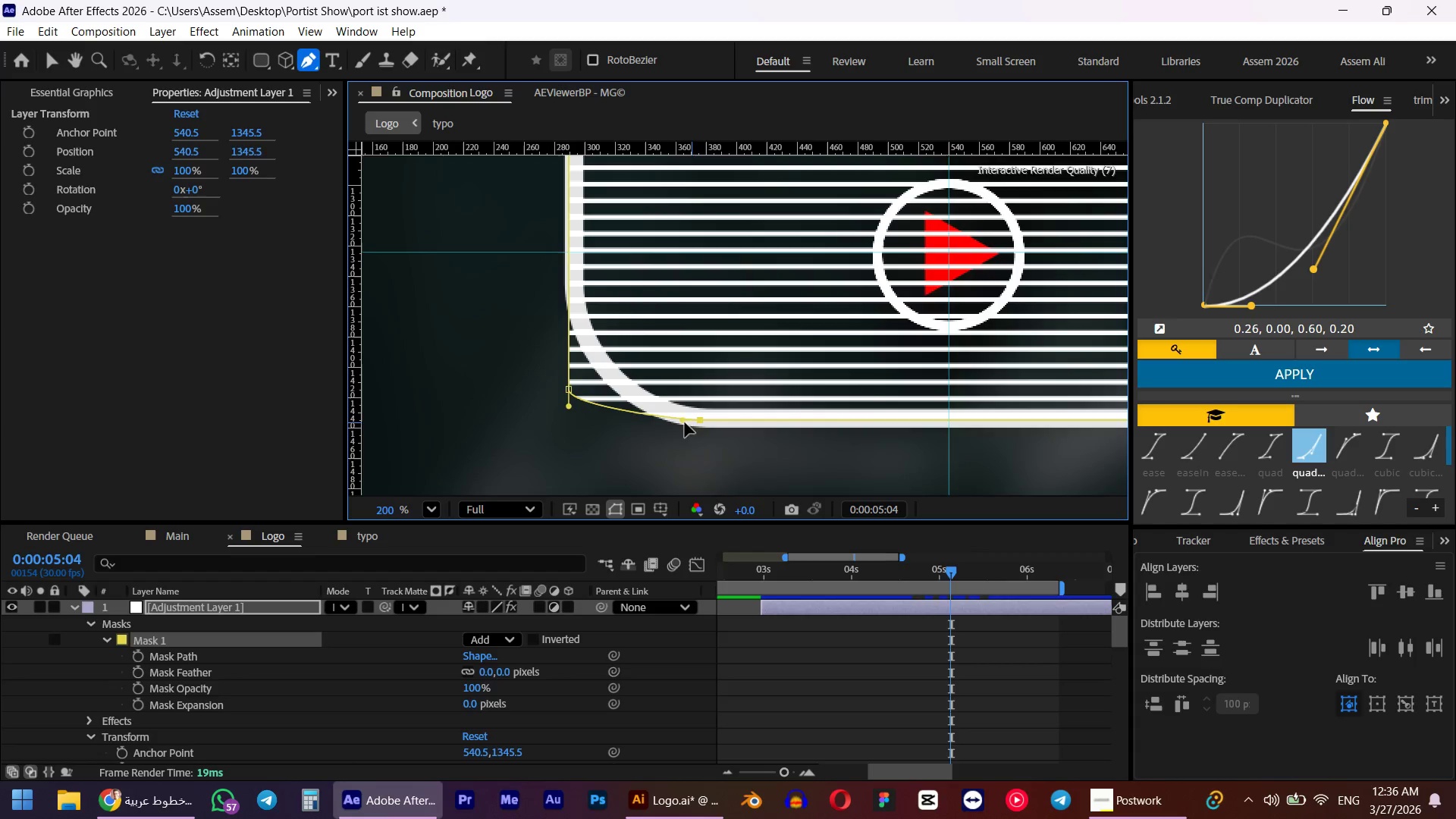 
key(Shift+ShiftLeft)
 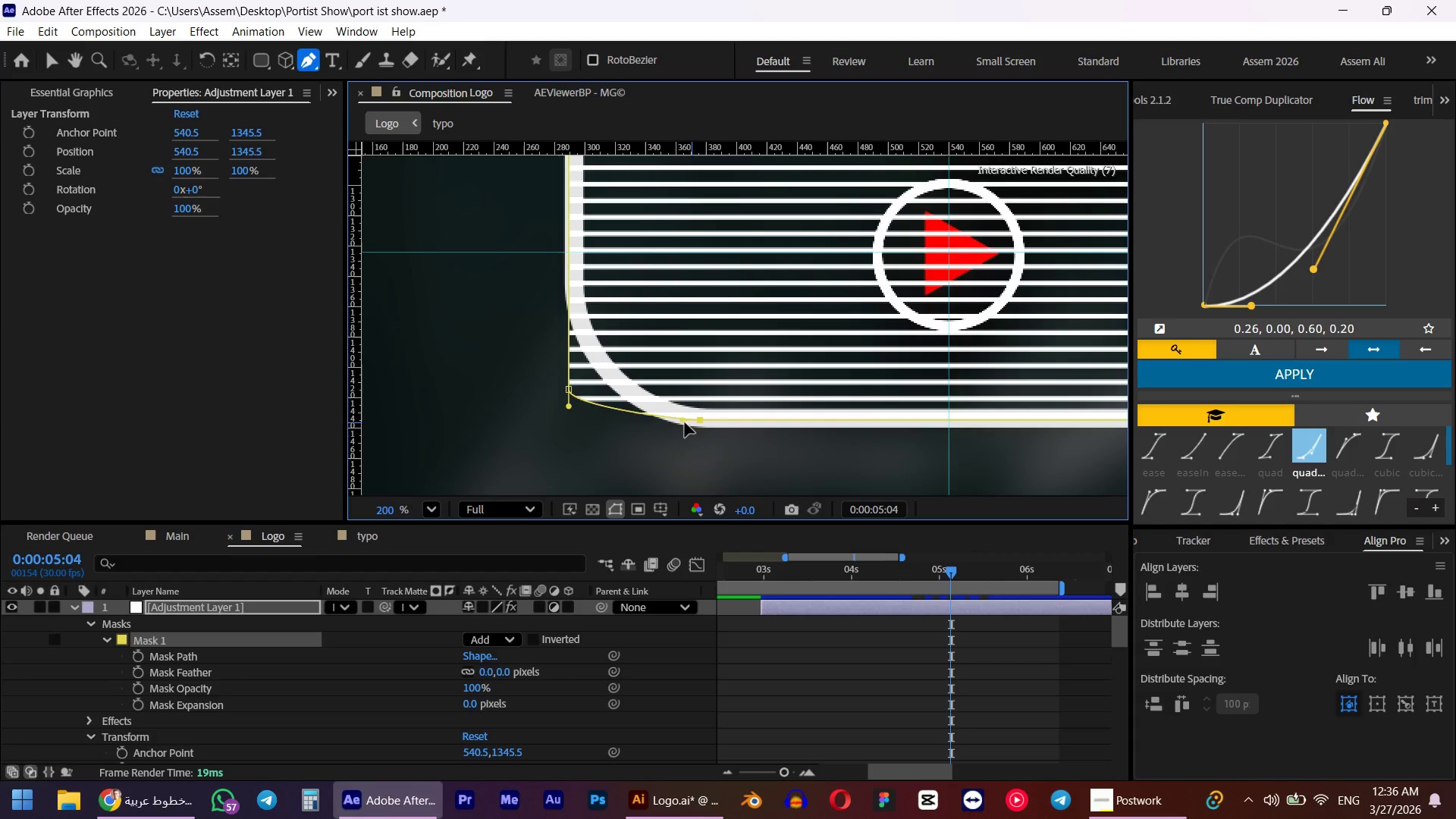 
key(Shift+ShiftLeft)
 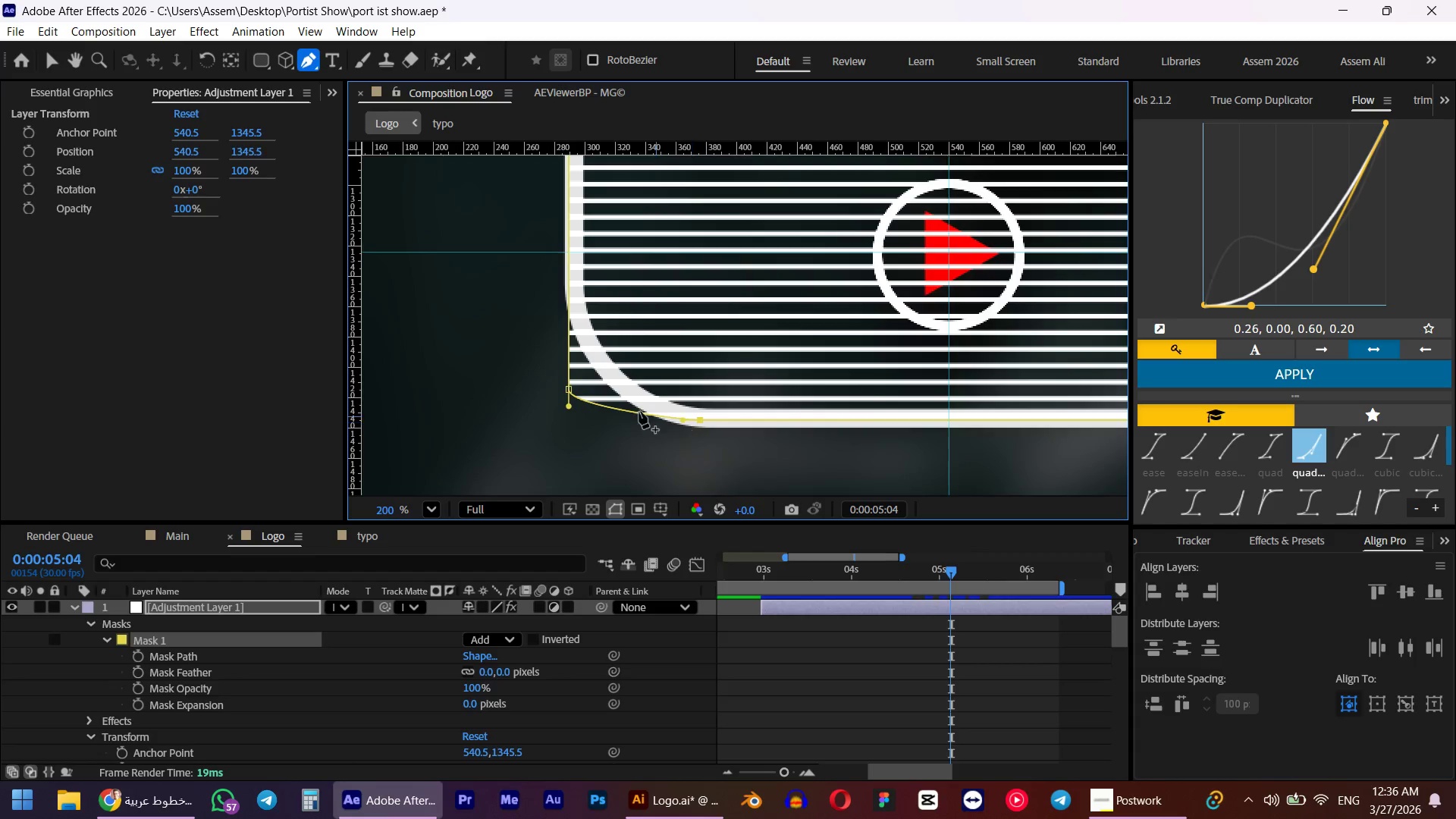 
key(Shift+ShiftLeft)
 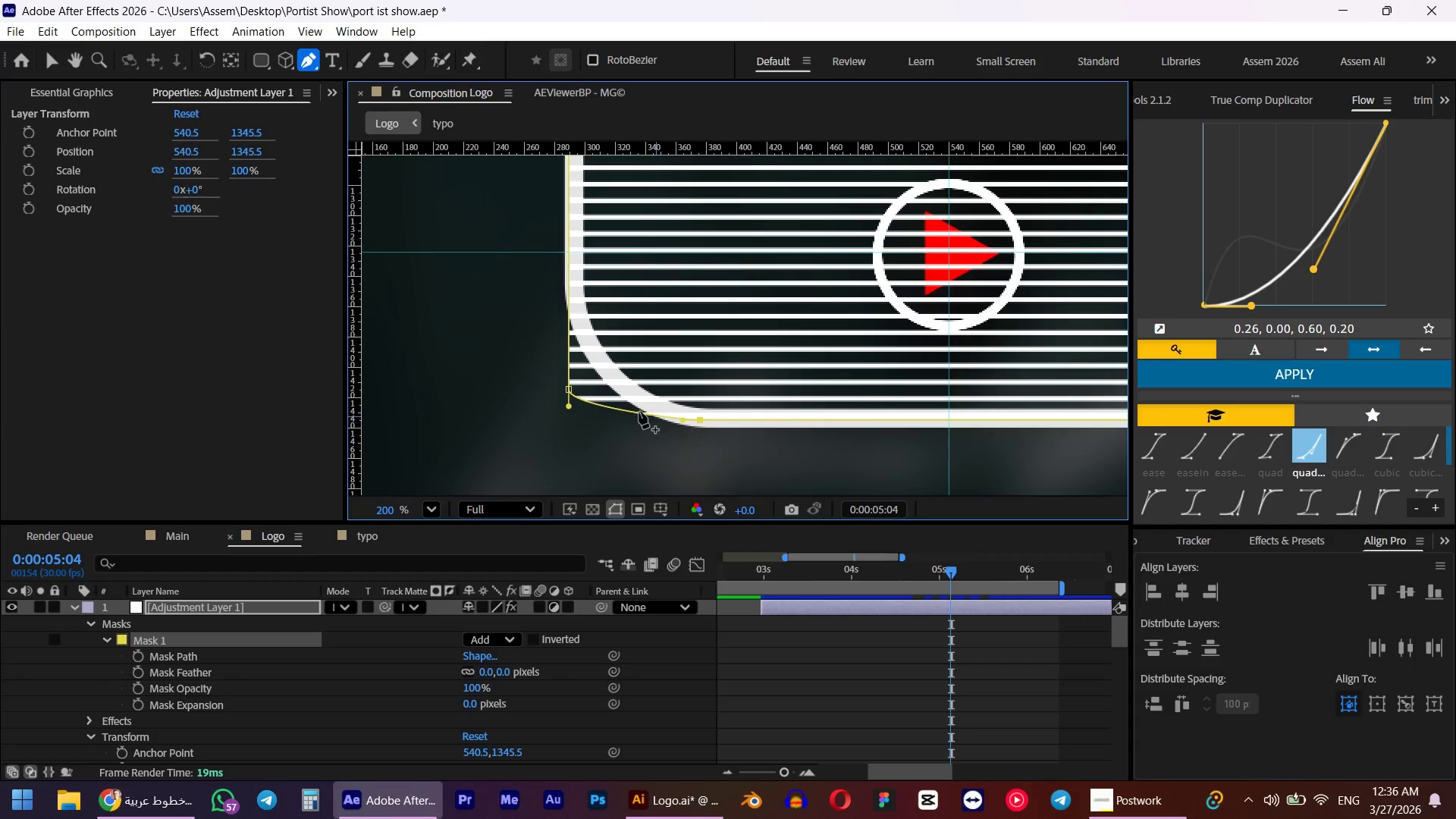 
hold_key(key=ShiftLeft, duration=1.51)
left_click_drag(start_coordinate=[568, 388], to_coordinate=[573, 373])
 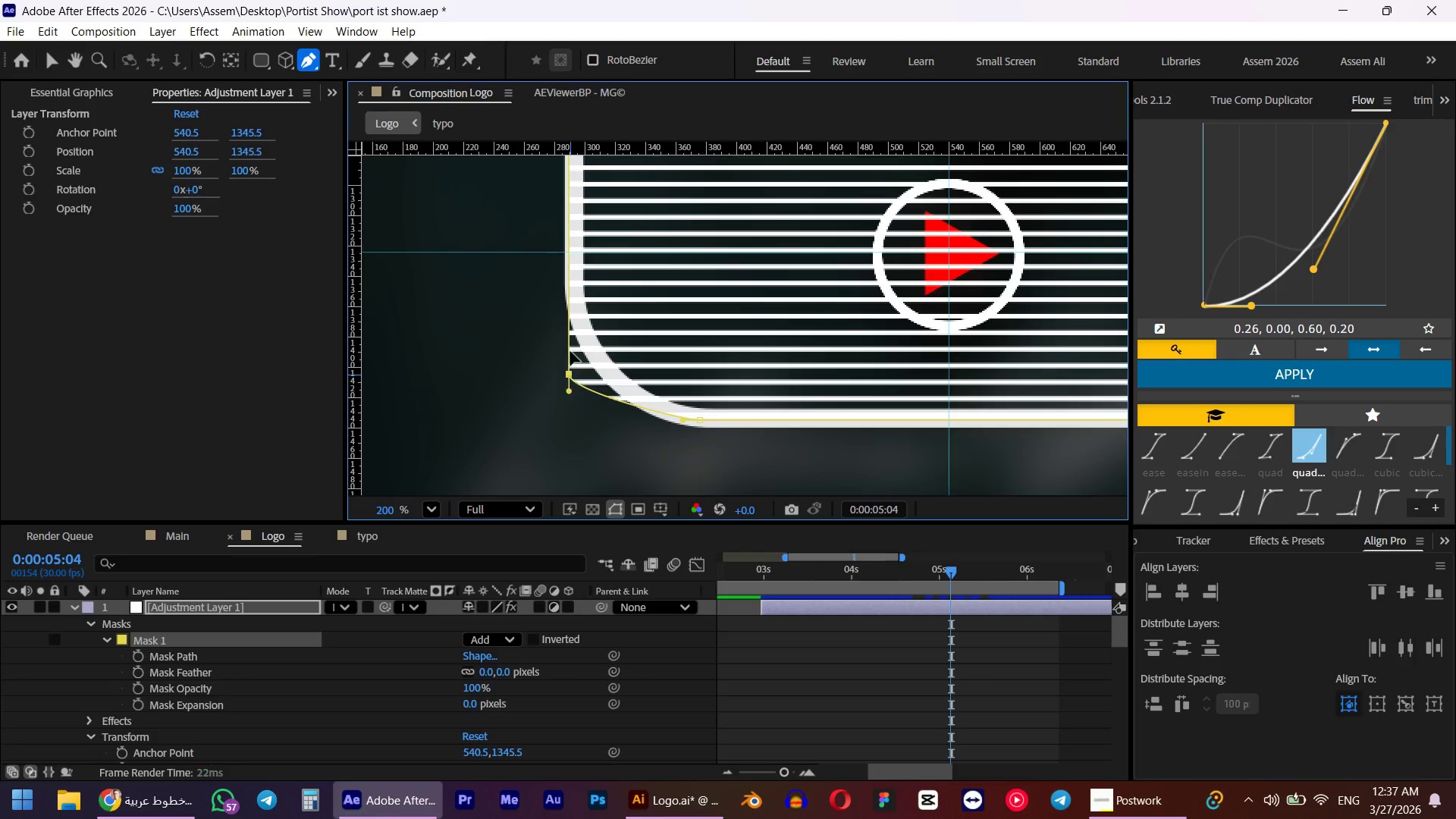 
hold_key(key=ShiftLeft, duration=1.52)
 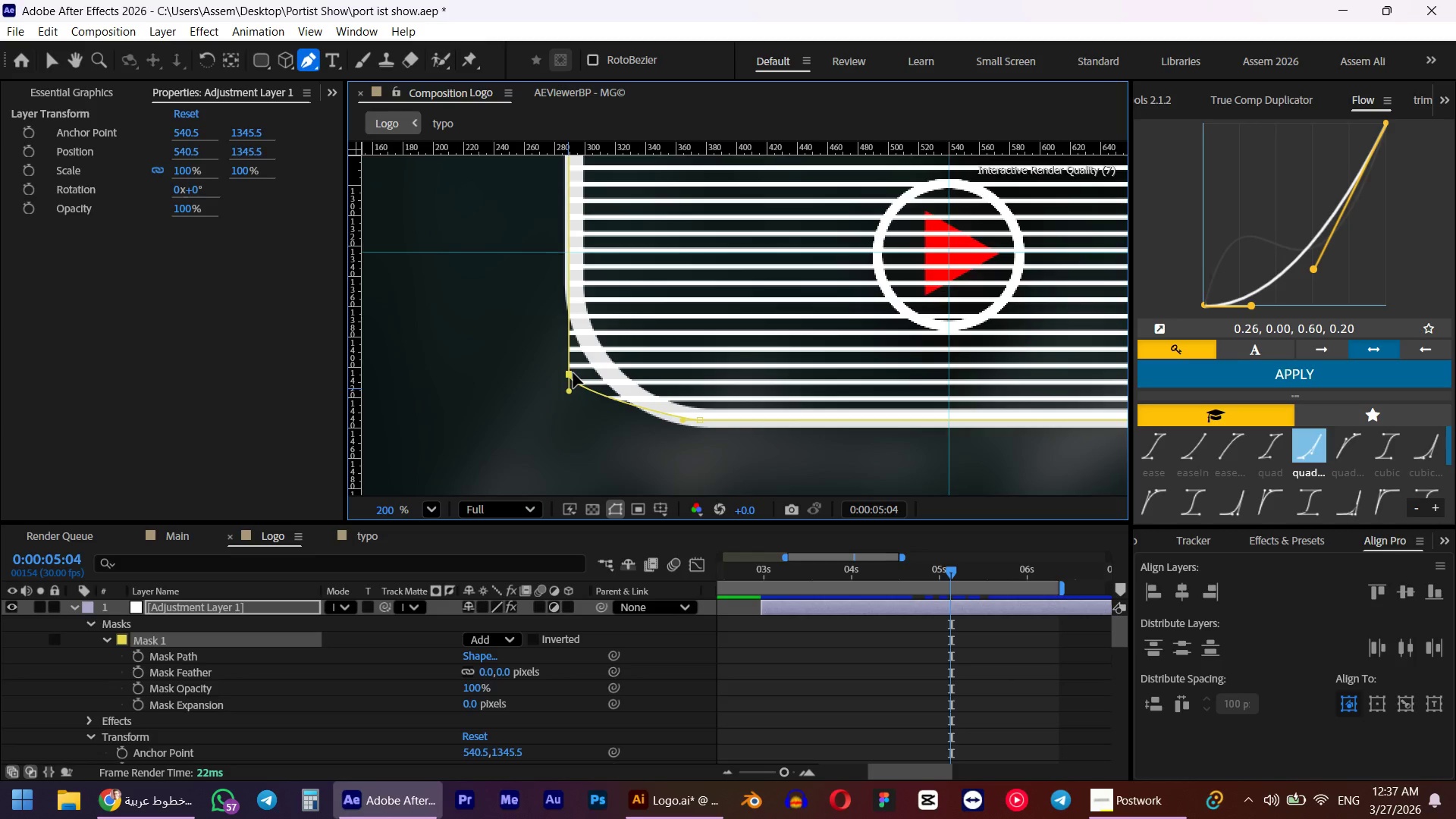 
hold_key(key=ShiftLeft, duration=0.86)
 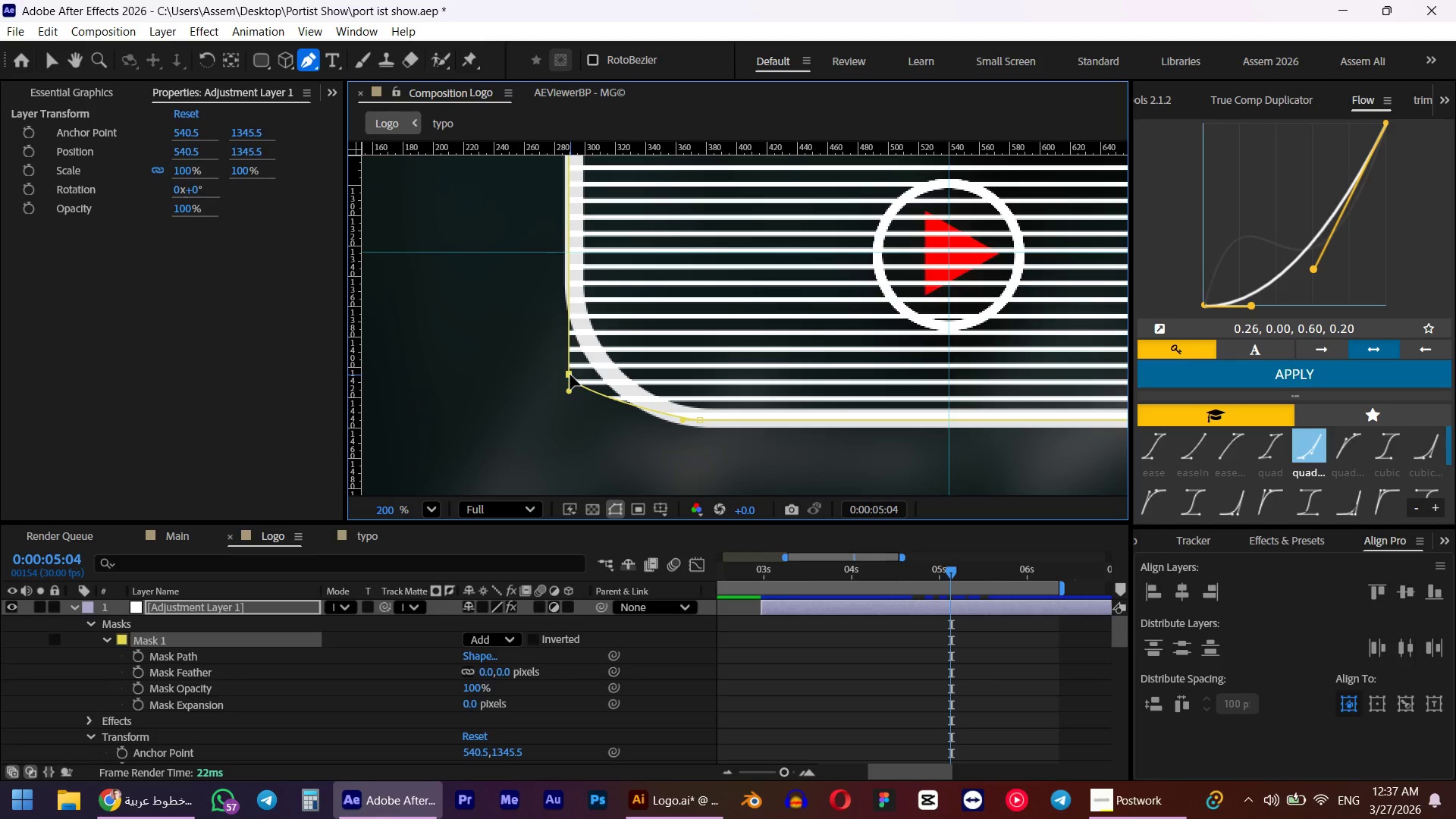 
left_click_drag(start_coordinate=[570, 375], to_coordinate=[570, 290])
 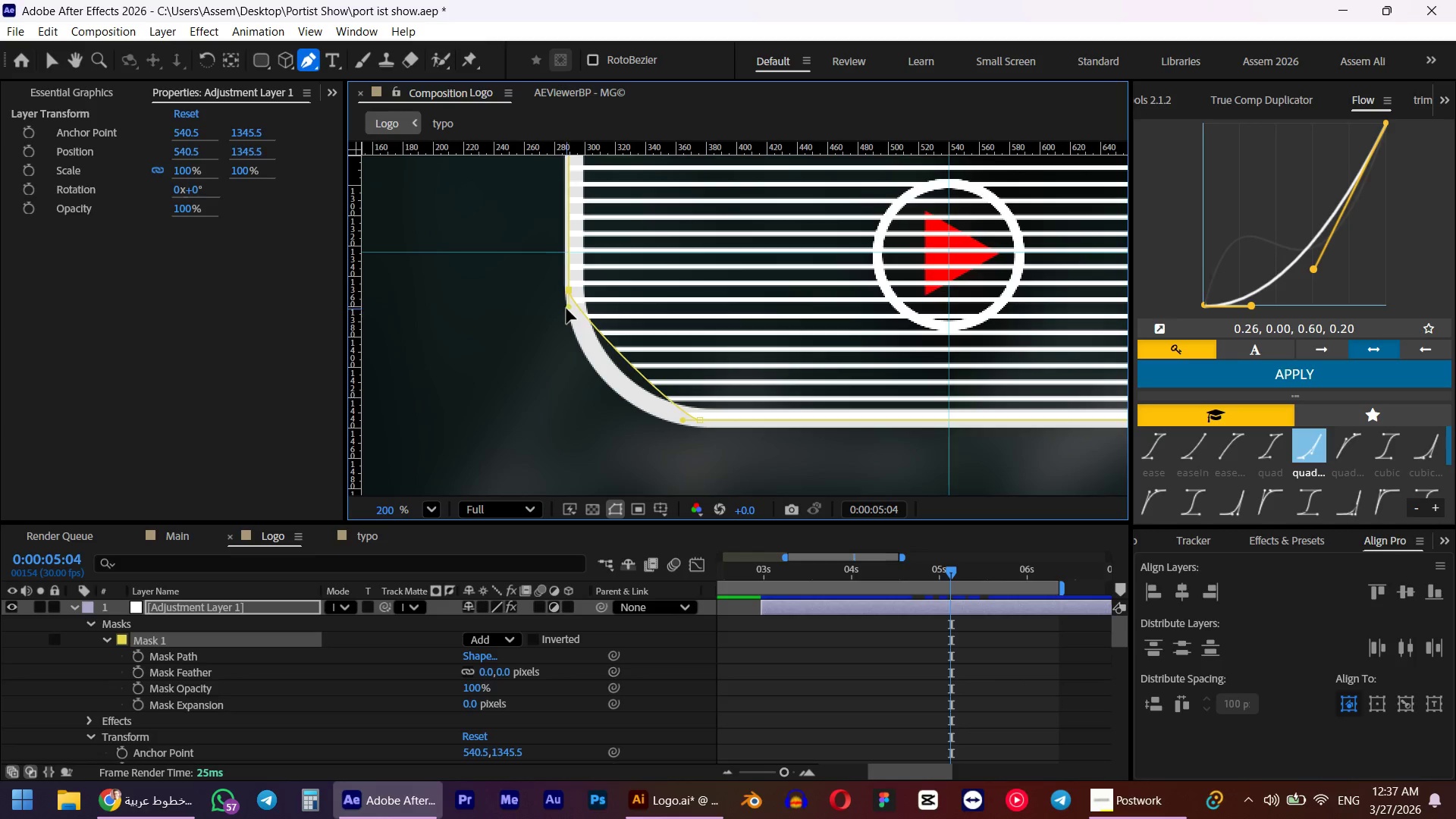 
hold_key(key=ShiftLeft, duration=1.19)
 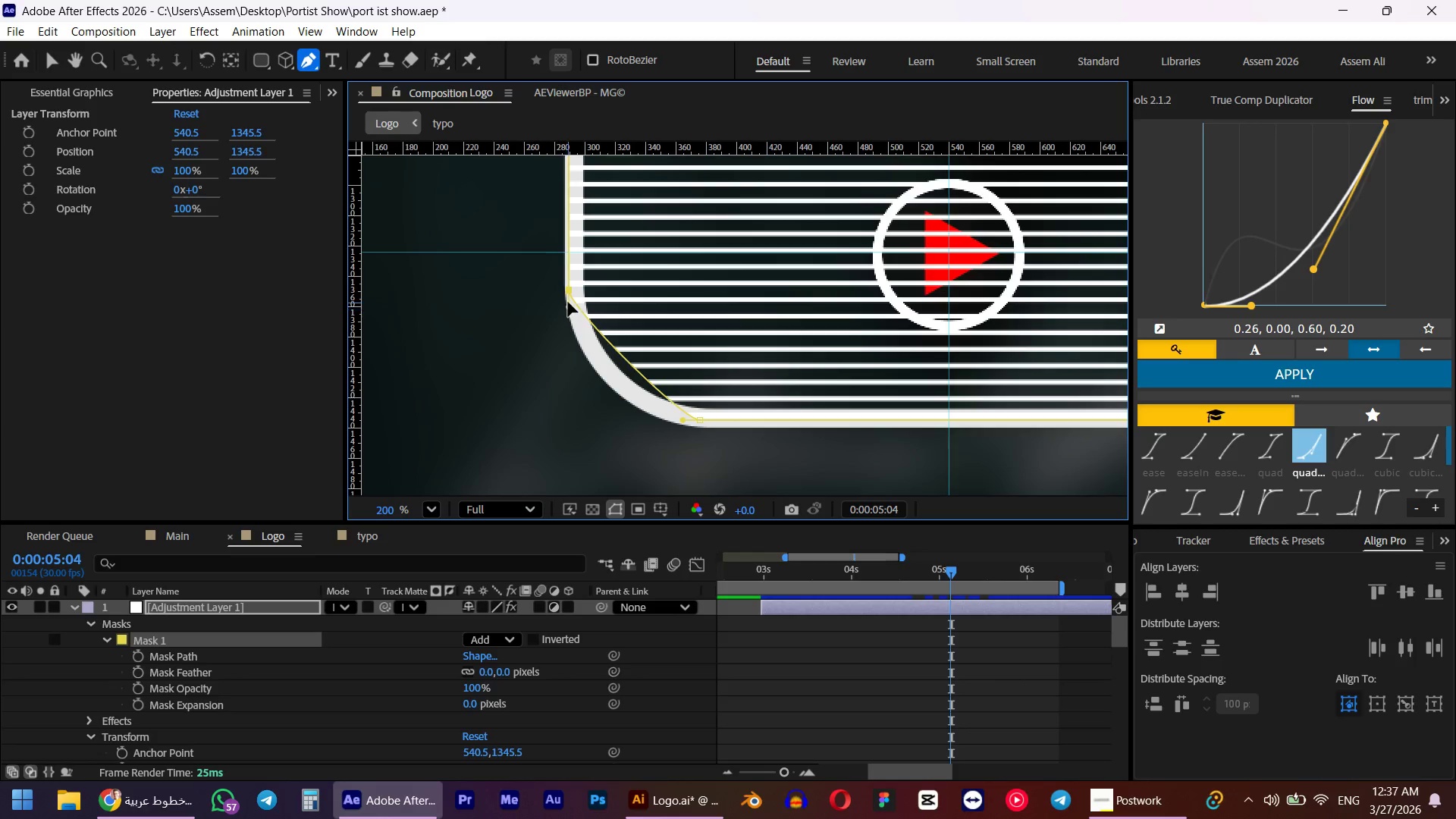 
left_click_drag(start_coordinate=[568, 302], to_coordinate=[577, 384])
 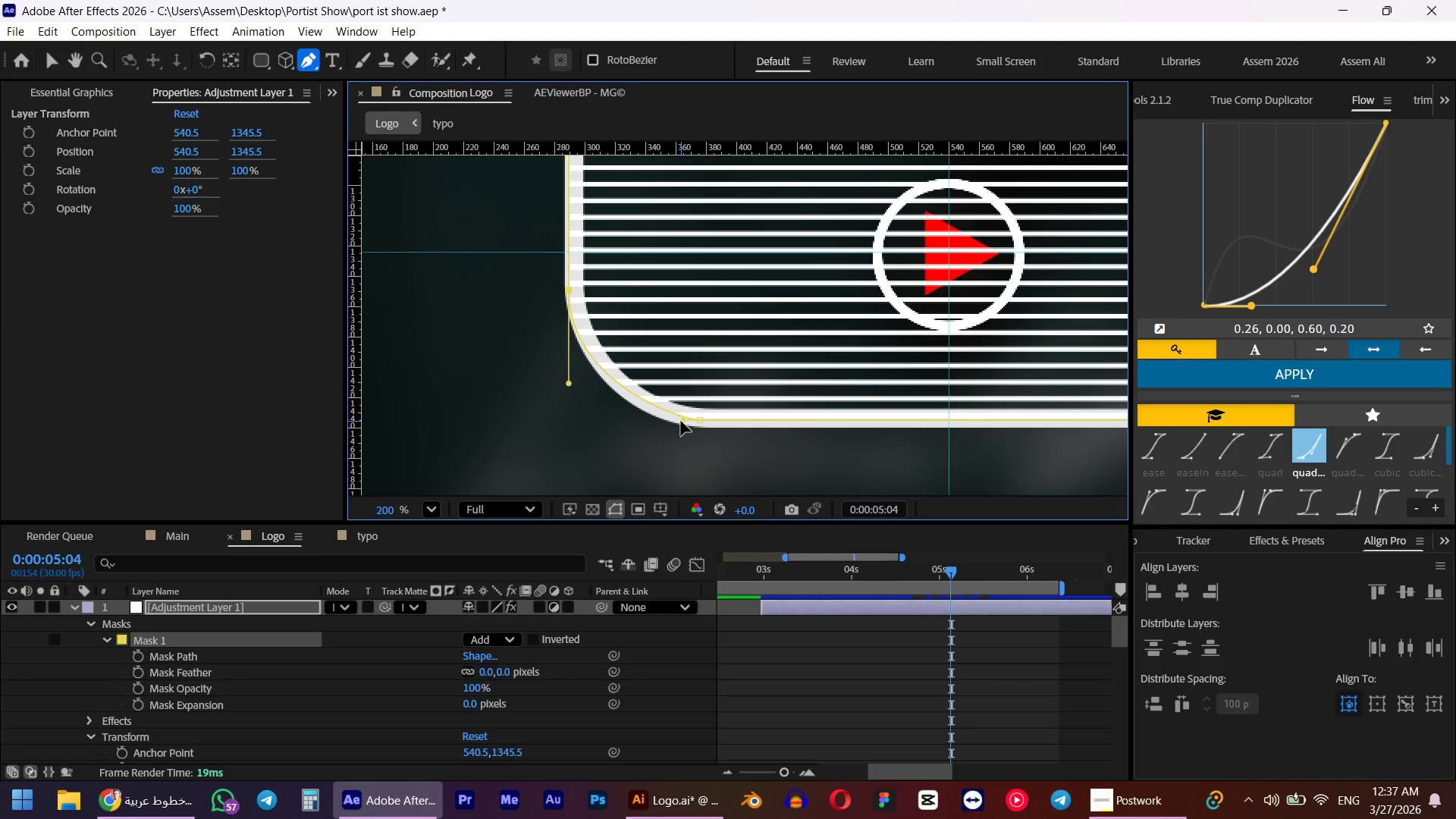 
hold_key(key=ShiftLeft, duration=1.5)
 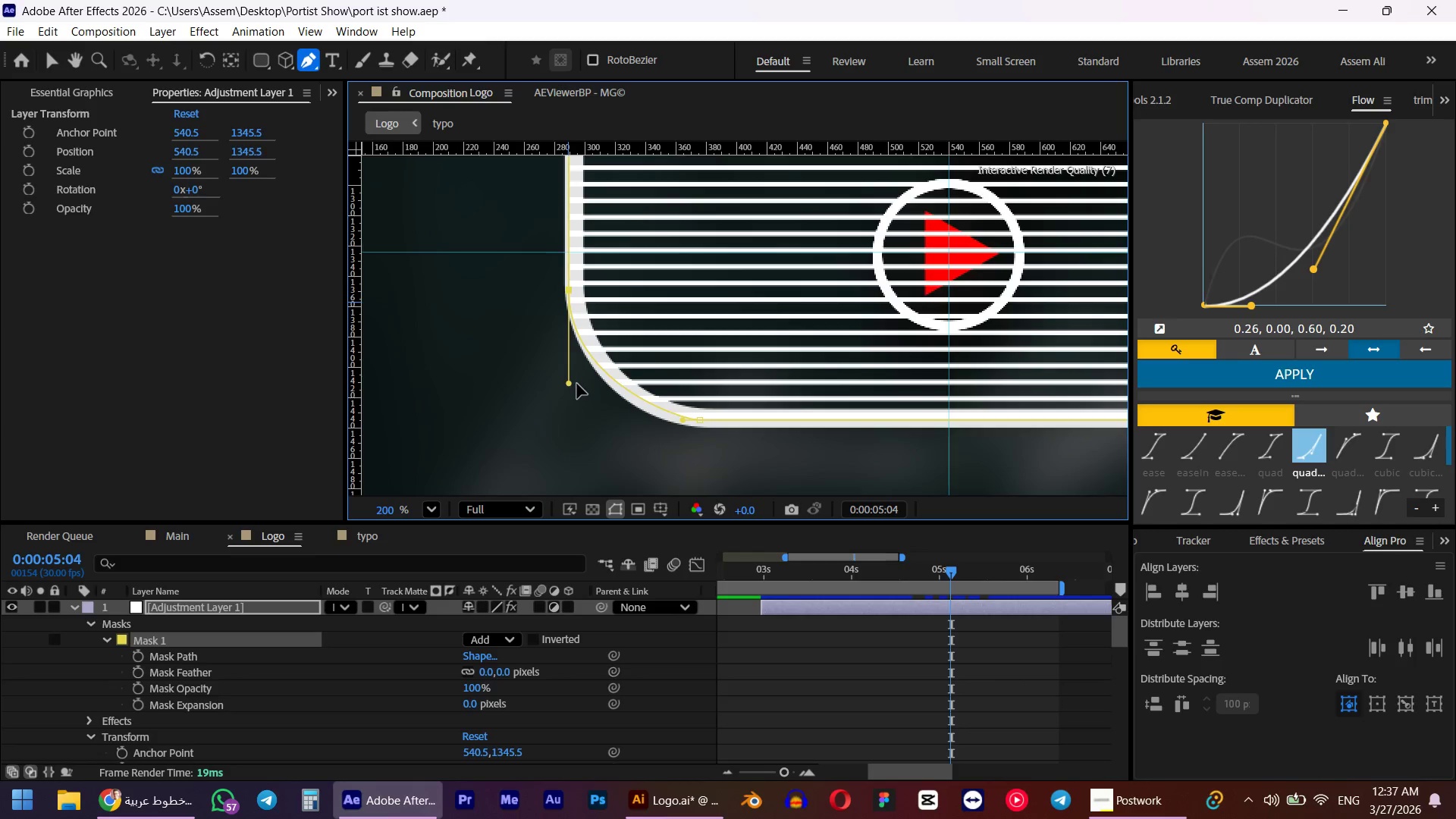 
key(Shift+ShiftLeft)
 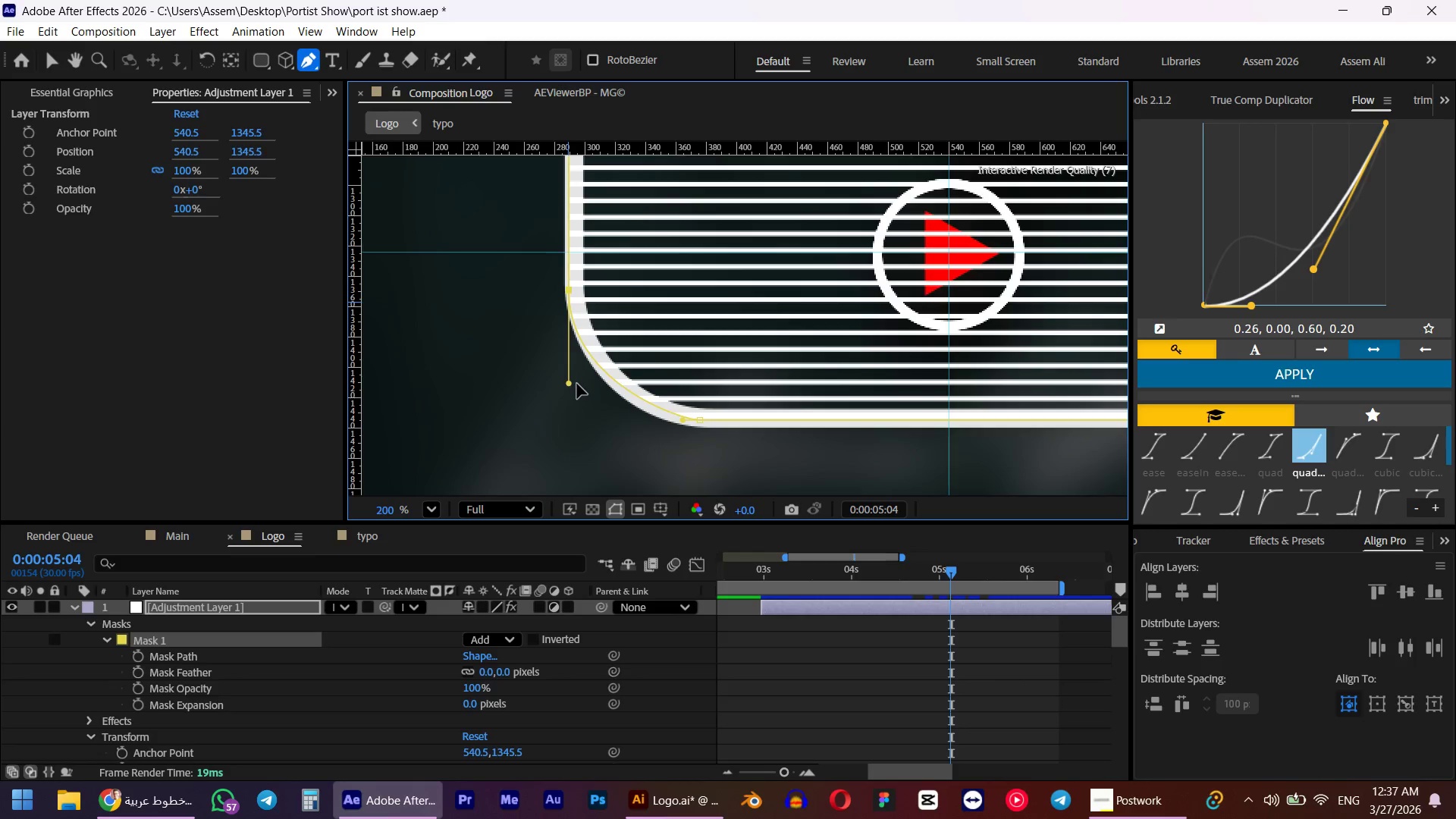 
key(Shift+ShiftLeft)
 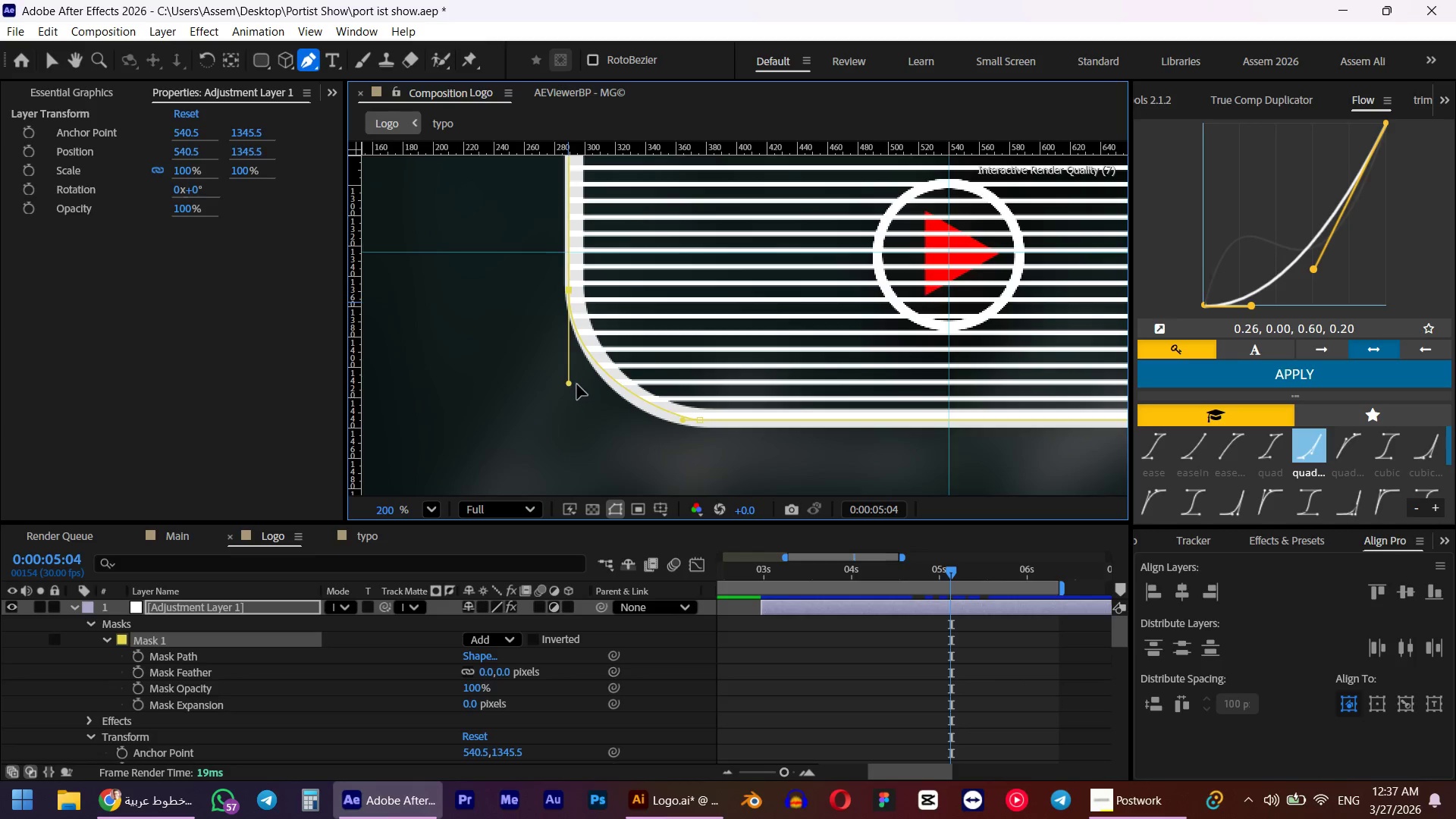 
key(Shift+ShiftLeft)
 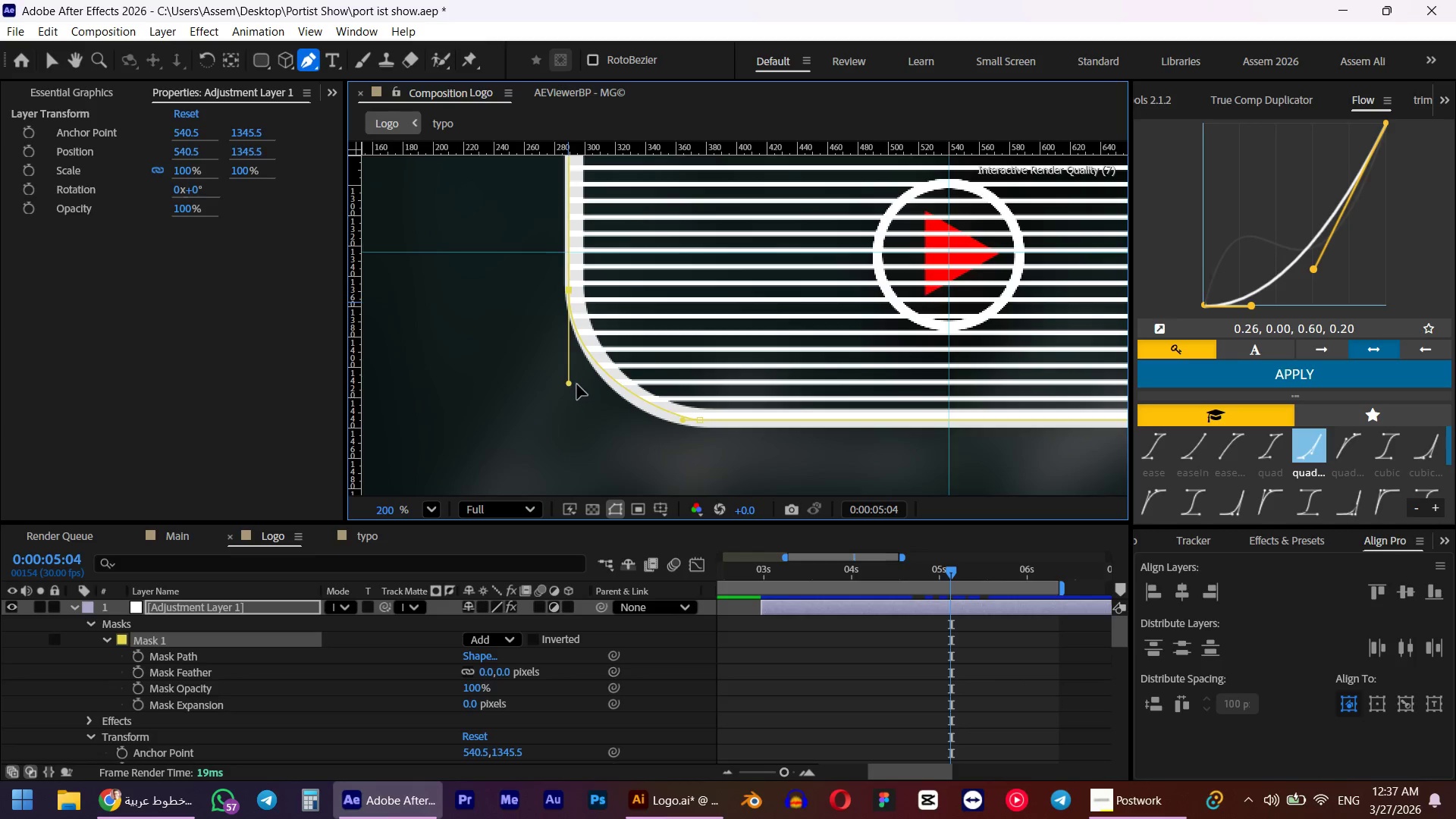 
key(Shift+ShiftLeft)
 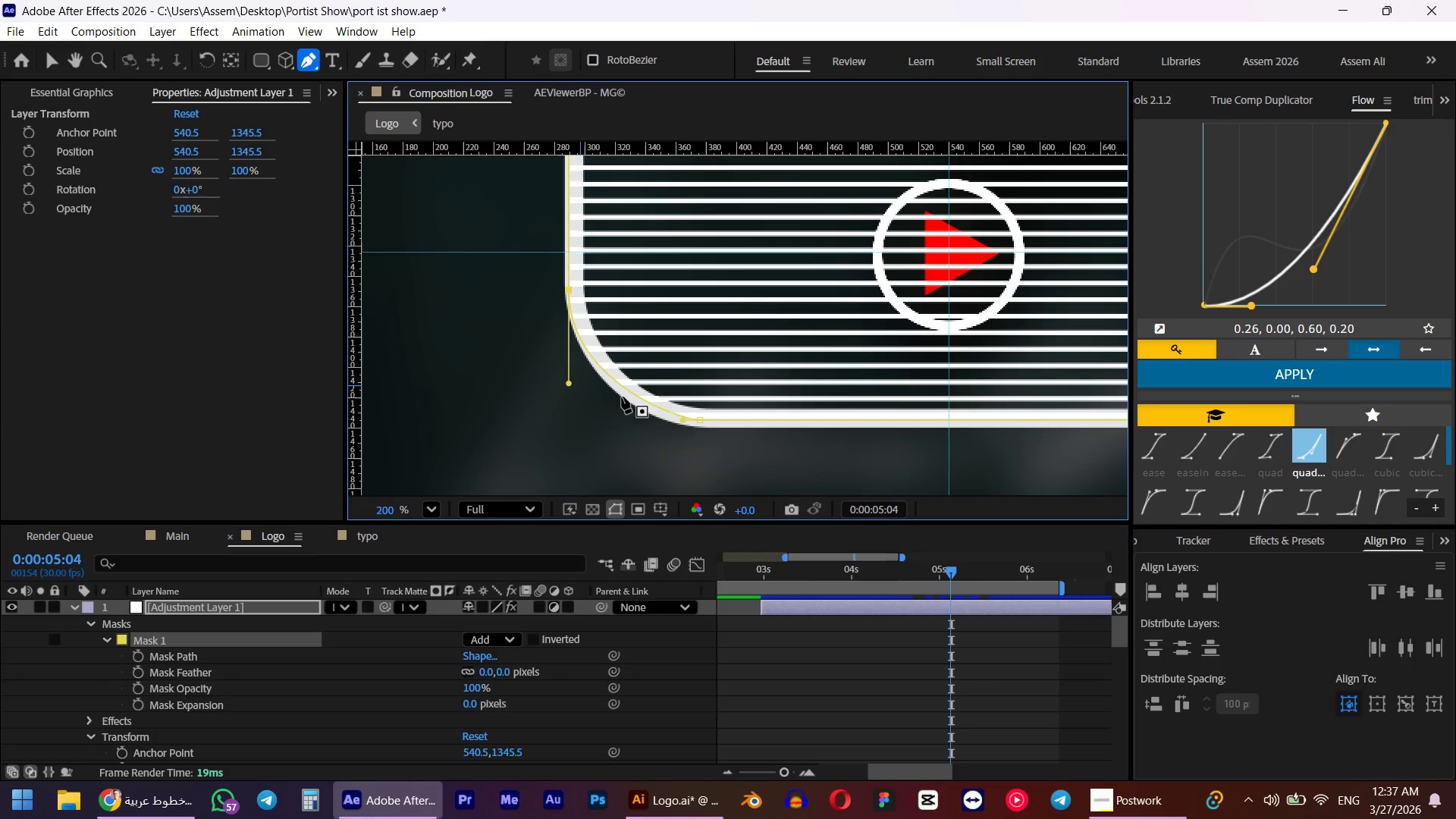 
key(Shift+ShiftLeft)
 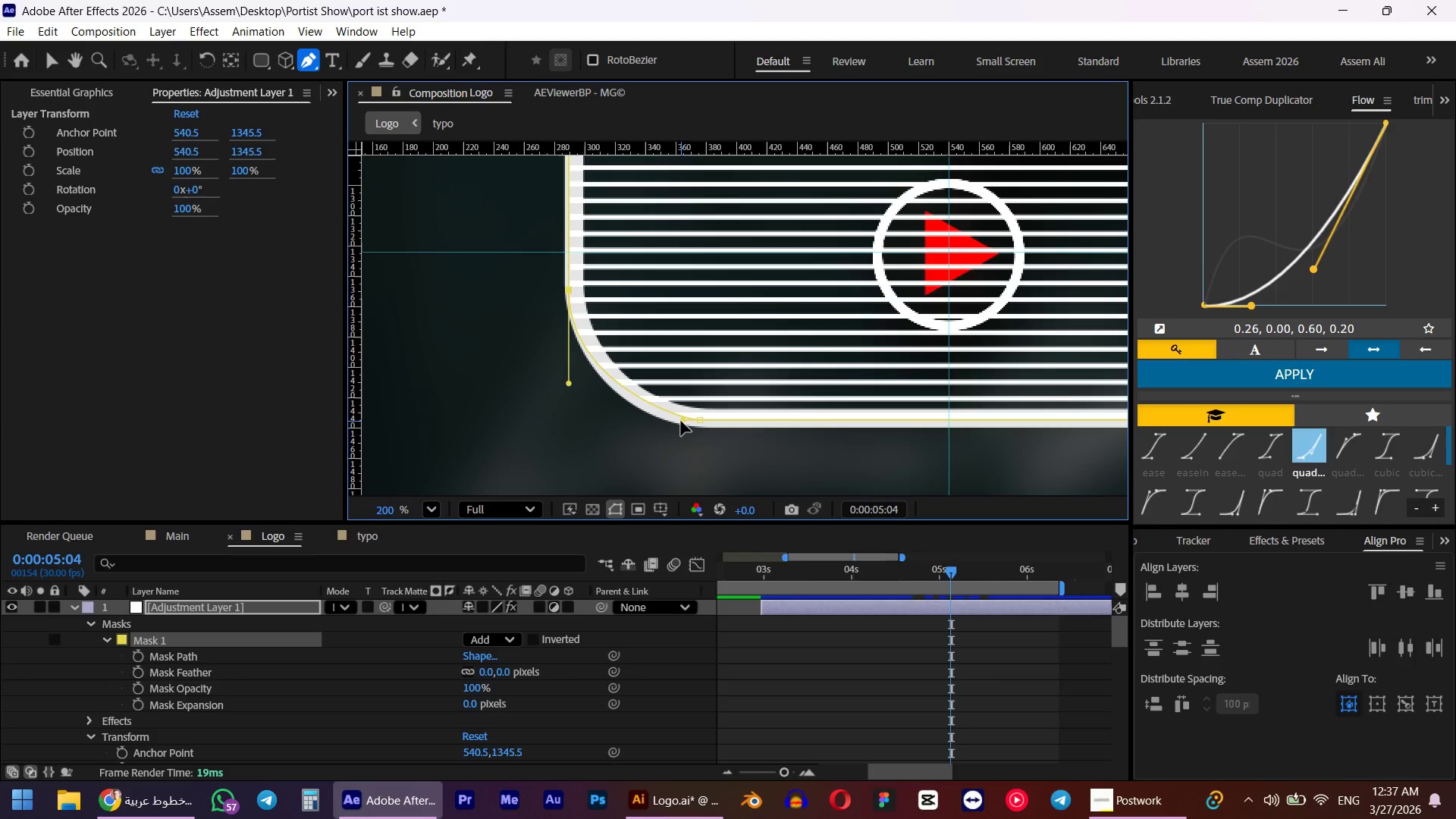 
left_click_drag(start_coordinate=[681, 421], to_coordinate=[658, 422])
 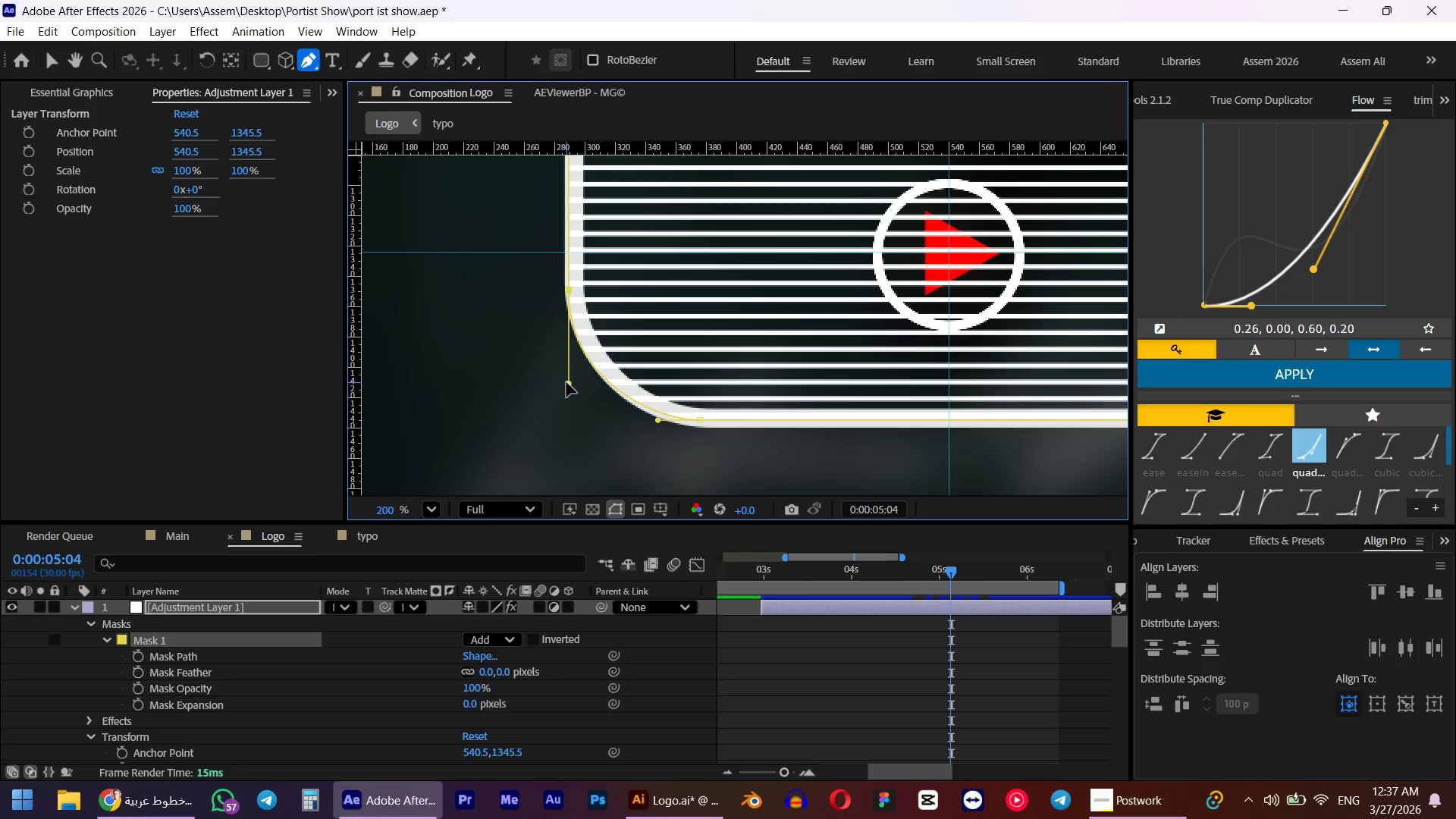 
hold_key(key=ShiftLeft, duration=1.5)
 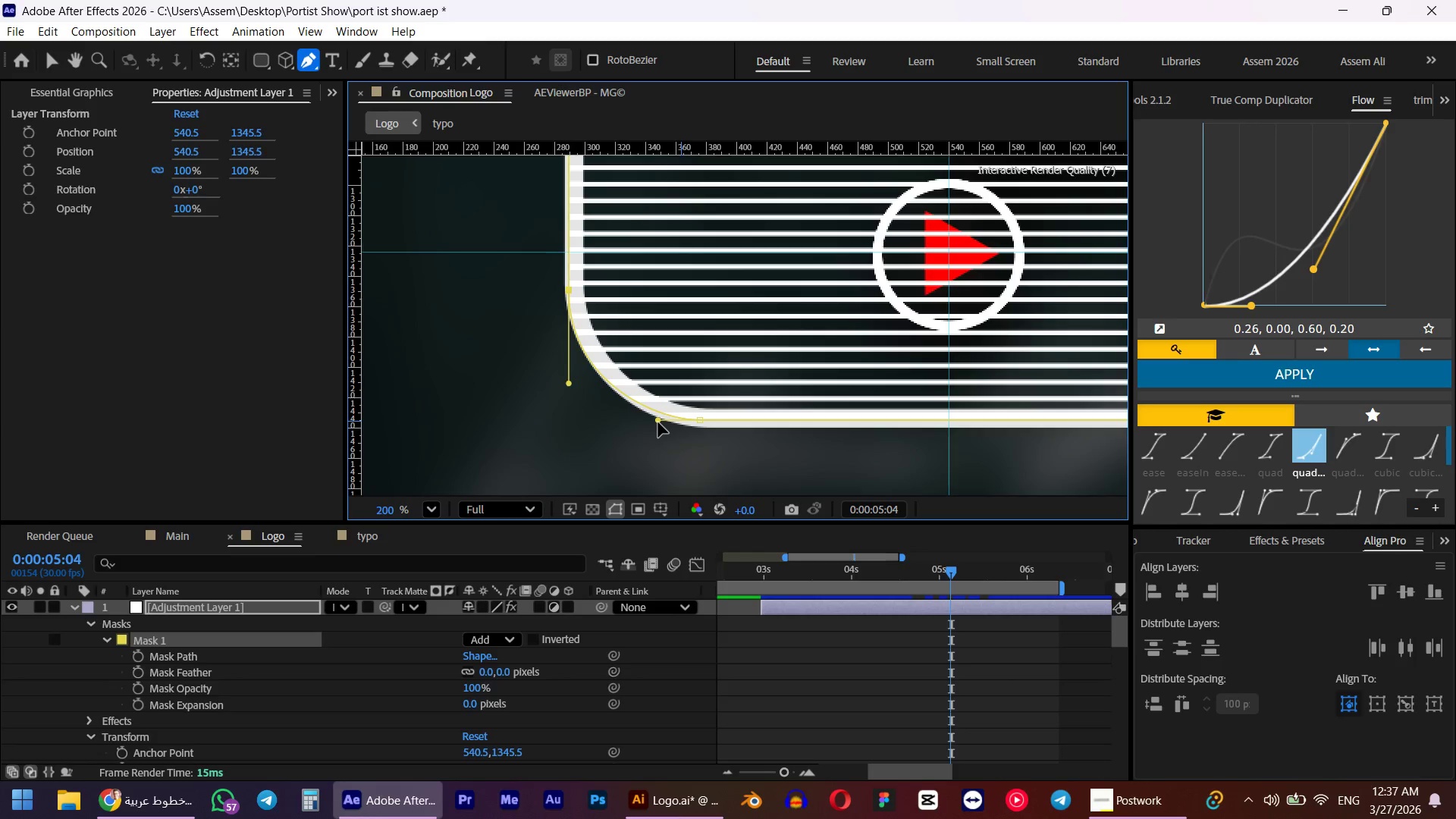 
hold_key(key=ShiftLeft, duration=0.98)
 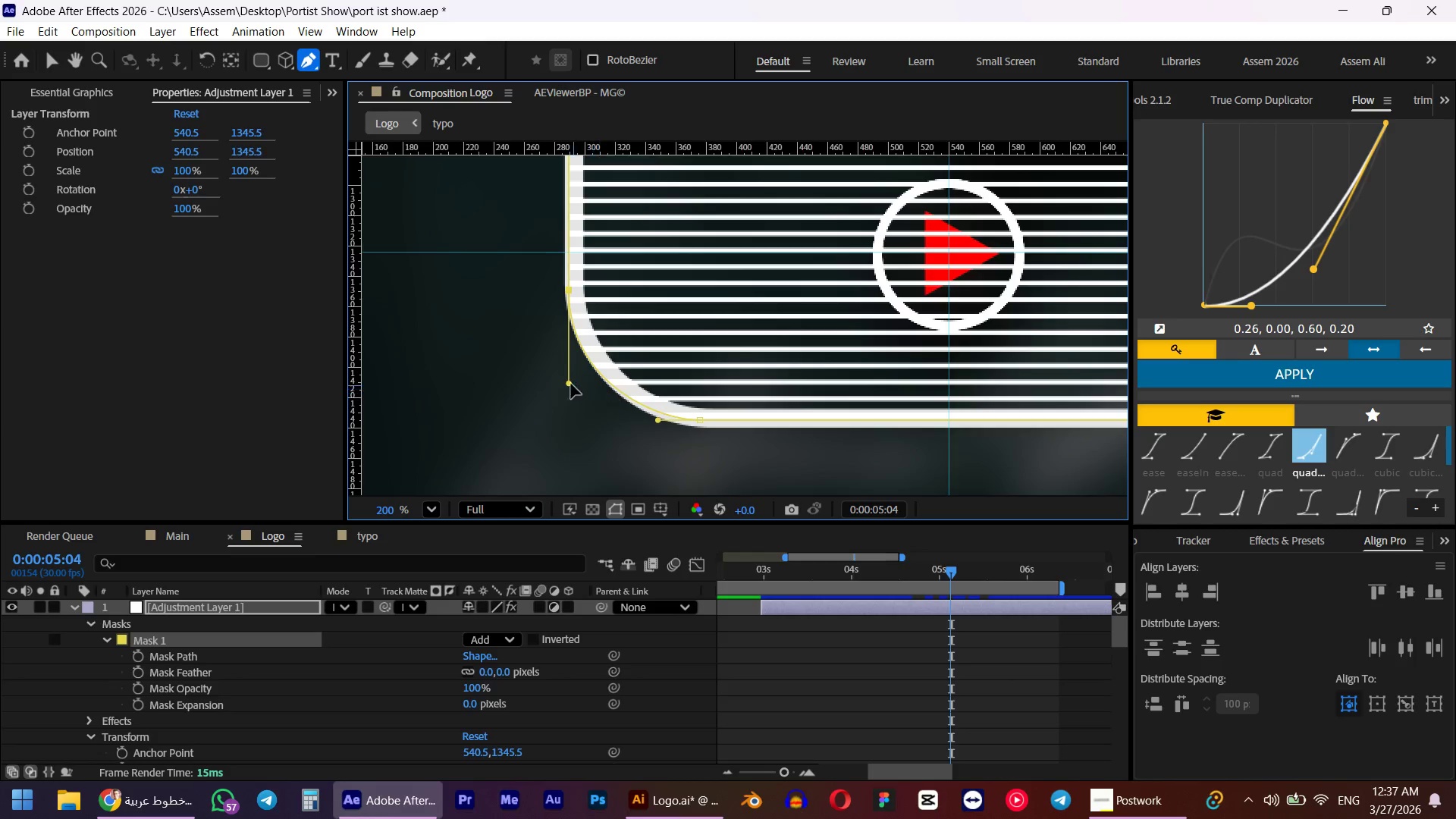 
hold_key(key=ShiftLeft, duration=1.53)
left_click_drag(start_coordinate=[570, 381], to_coordinate=[588, 377])
 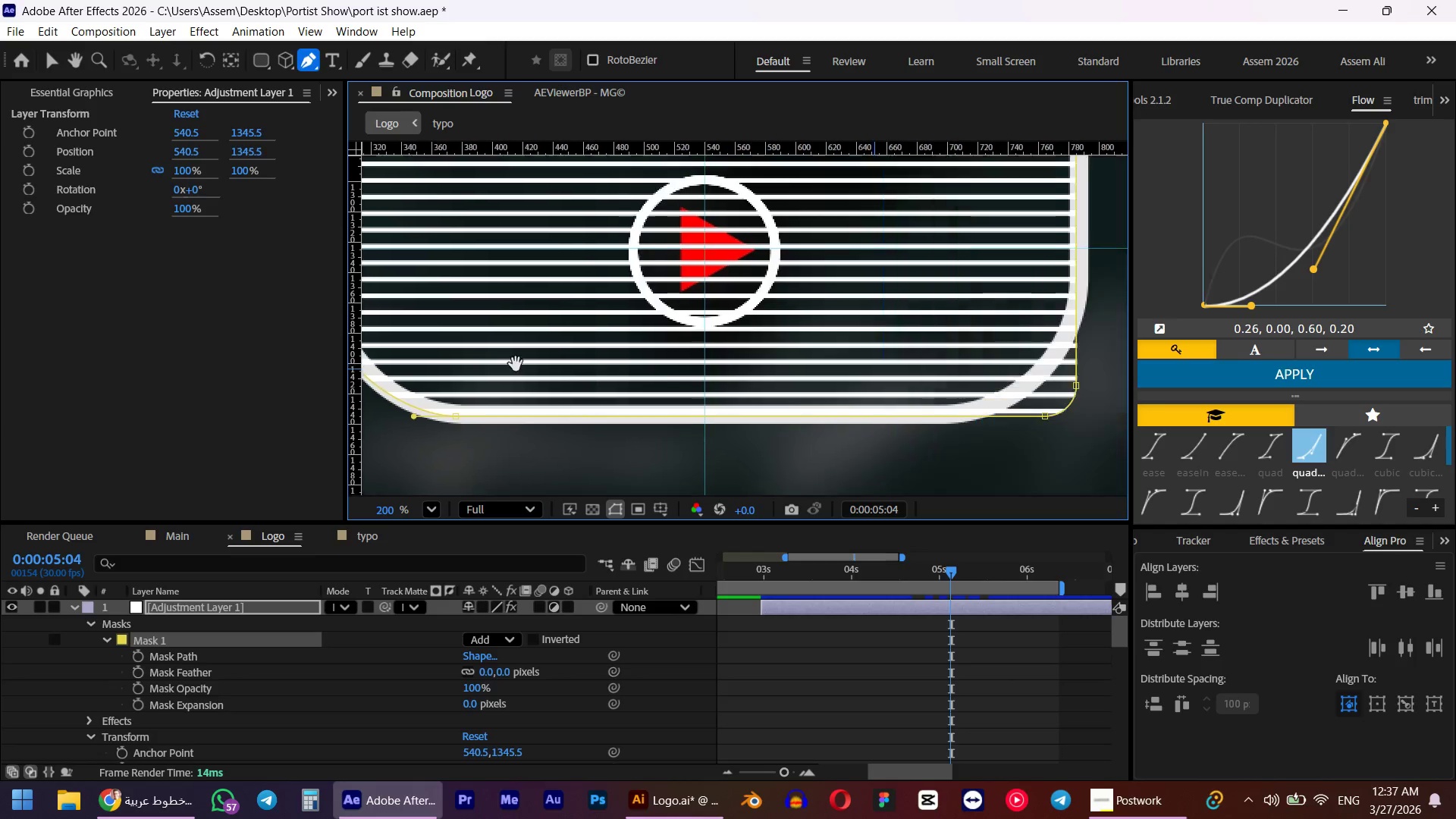 
hold_key(key=ShiftLeft, duration=0.75)
 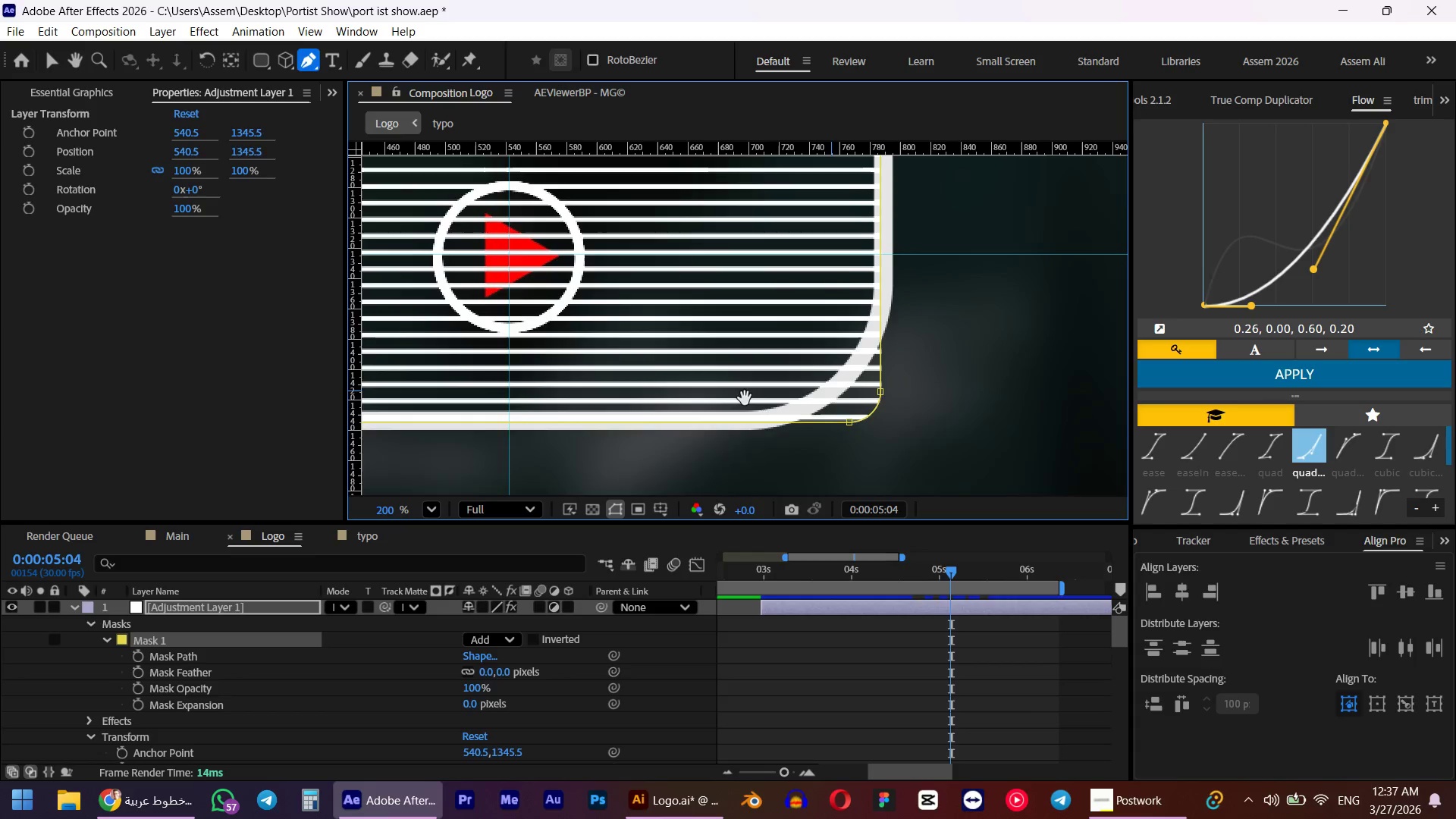 
hold_key(key=AltLeft, duration=0.31)
scroll: coordinate [864, 418], scroll_direction: up, amount: 2.0
 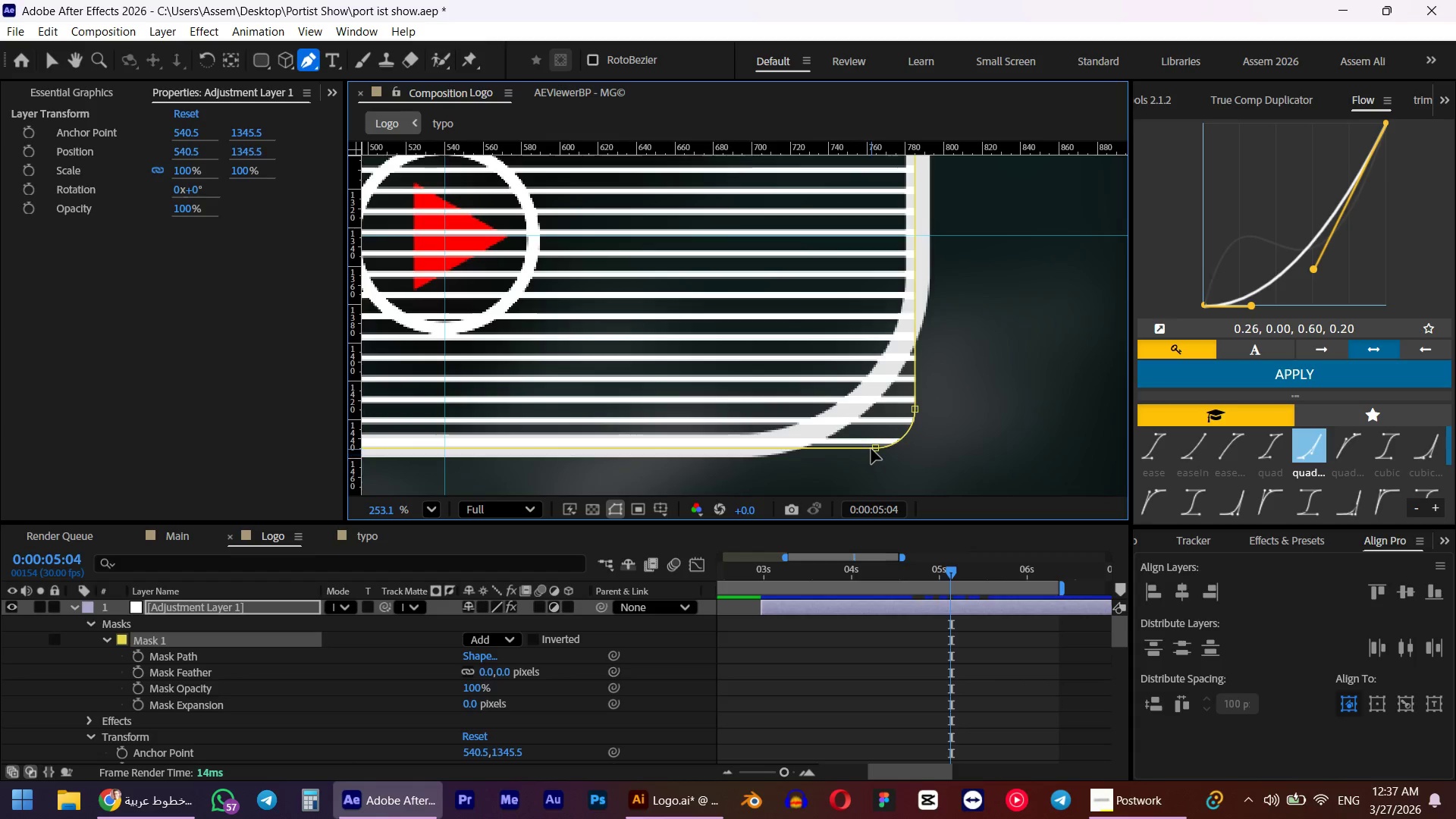 
left_click([873, 448])
 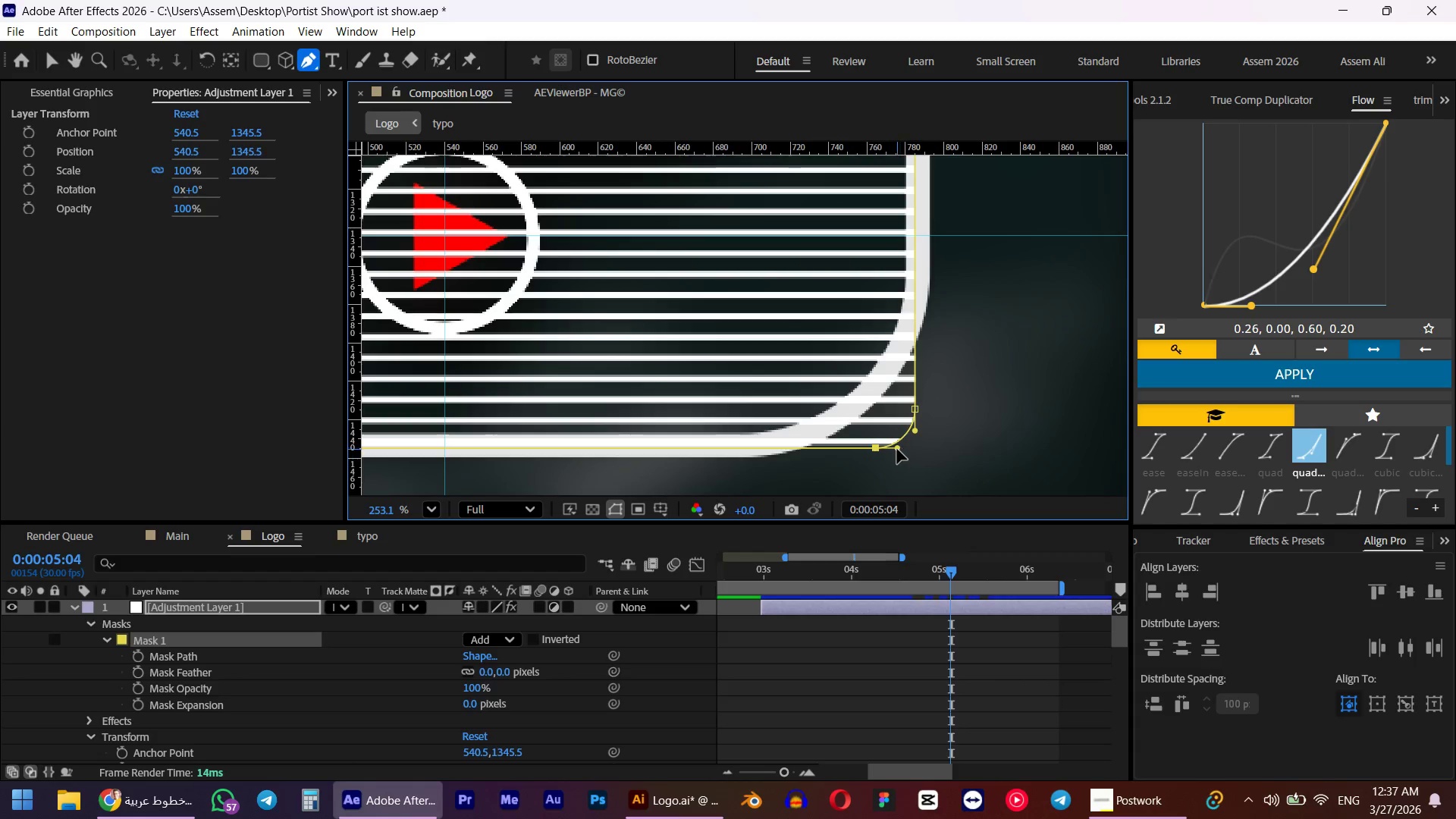 
left_click_drag(start_coordinate=[897, 449], to_coordinate=[818, 449])
 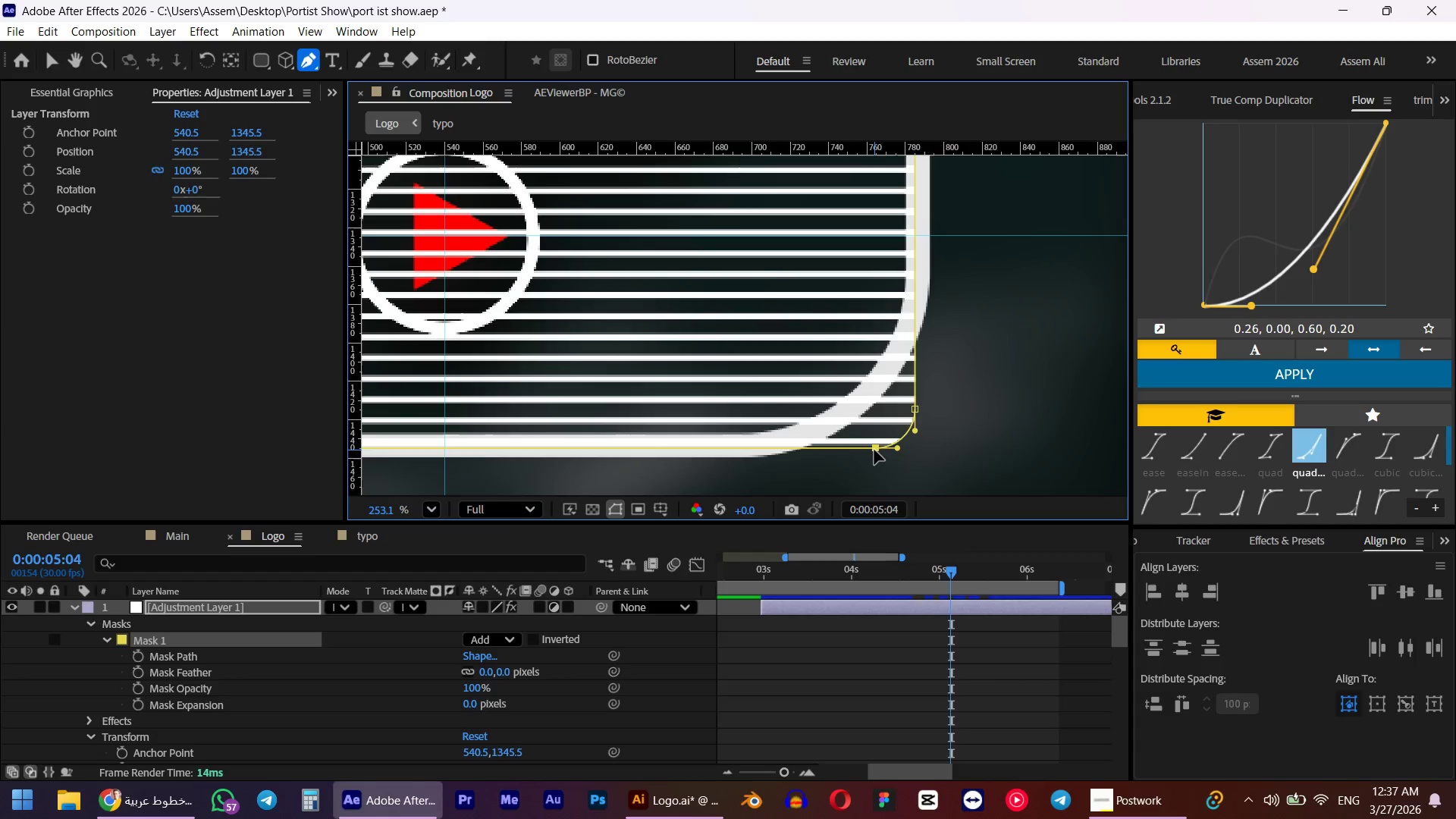 
hold_key(key=ShiftLeft, duration=1.06)
 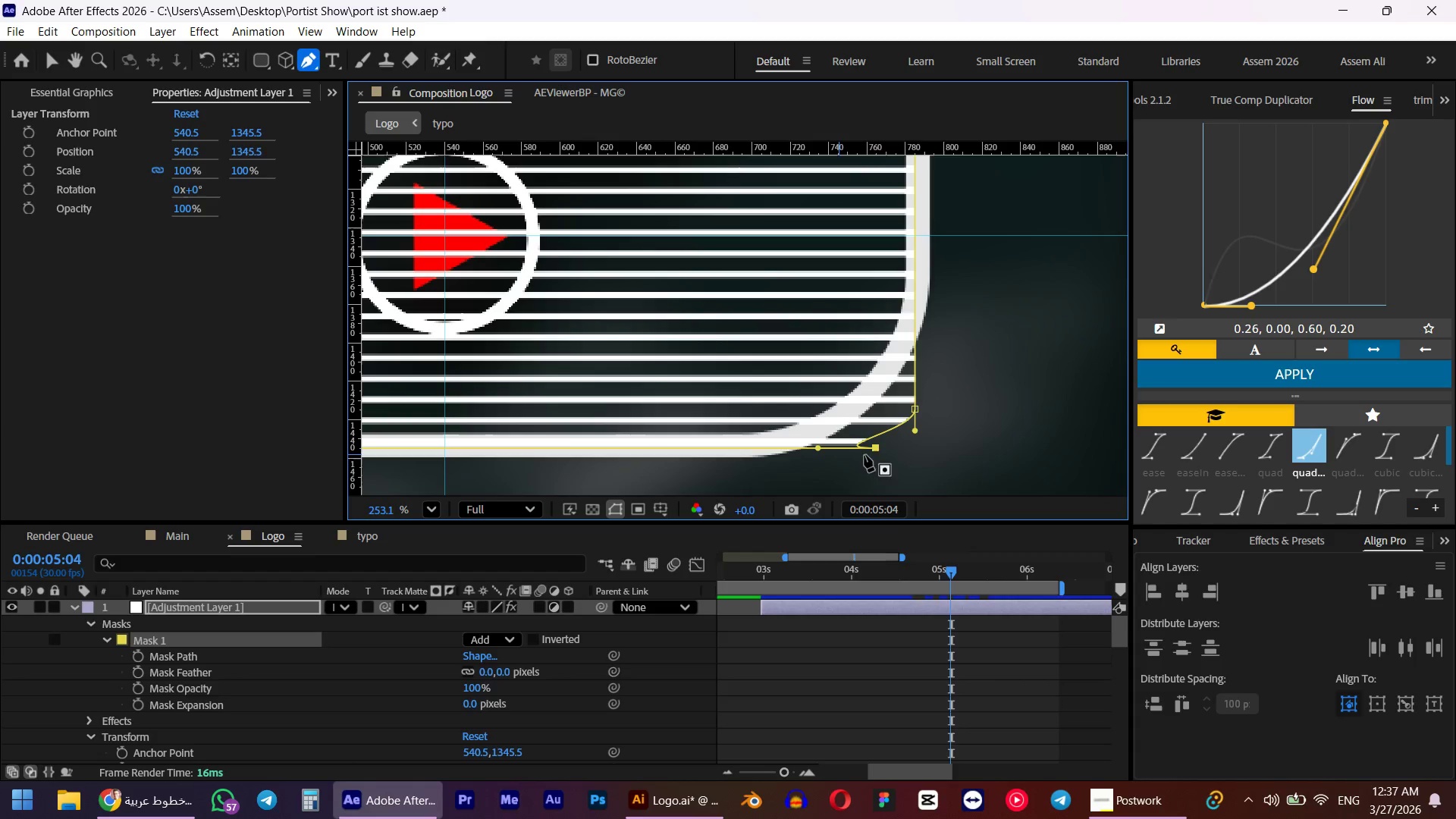 
key(Control+ControlLeft)
 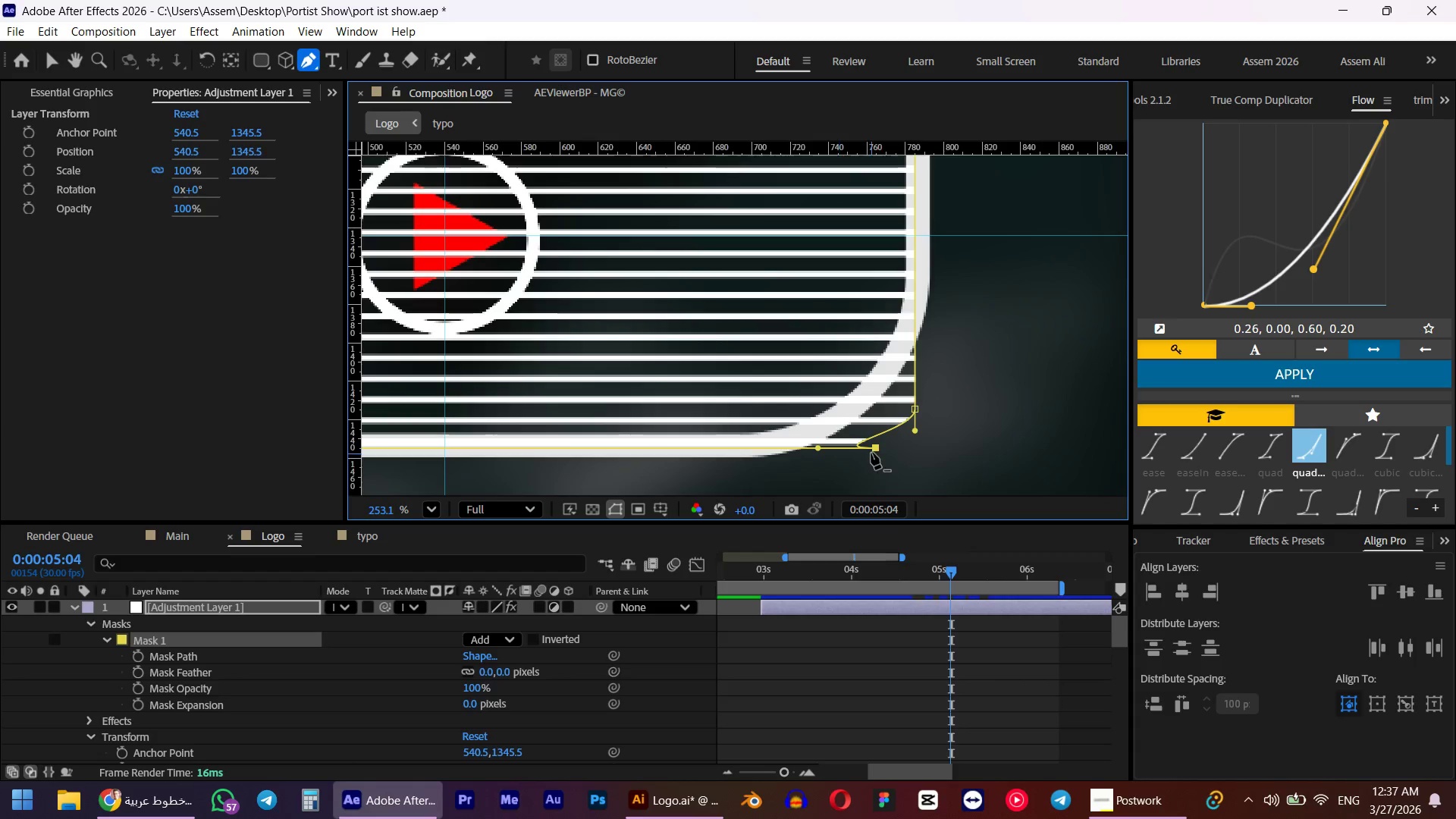 
key(Control+Z)
 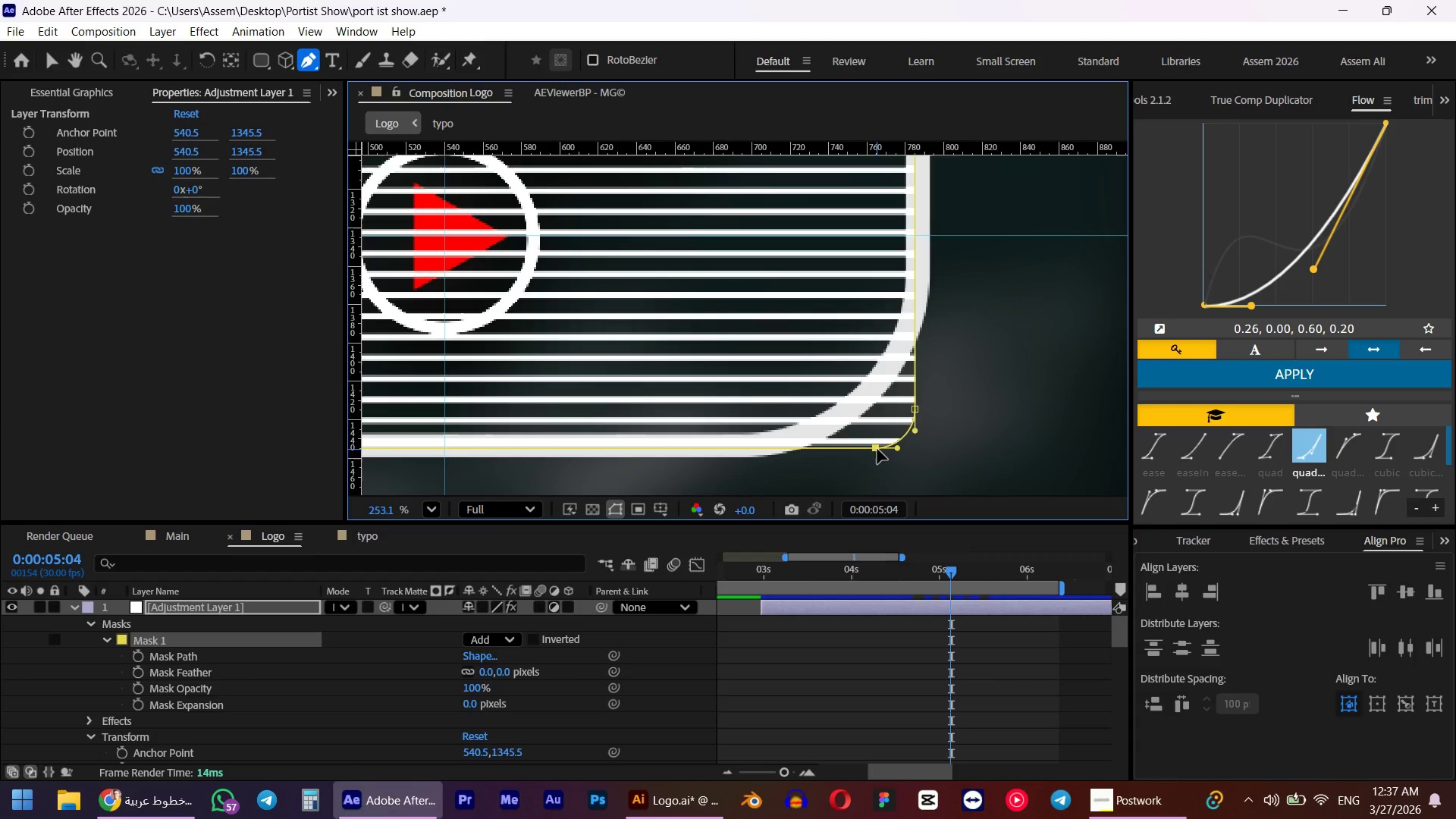 
left_click_drag(start_coordinate=[877, 449], to_coordinate=[783, 450])
 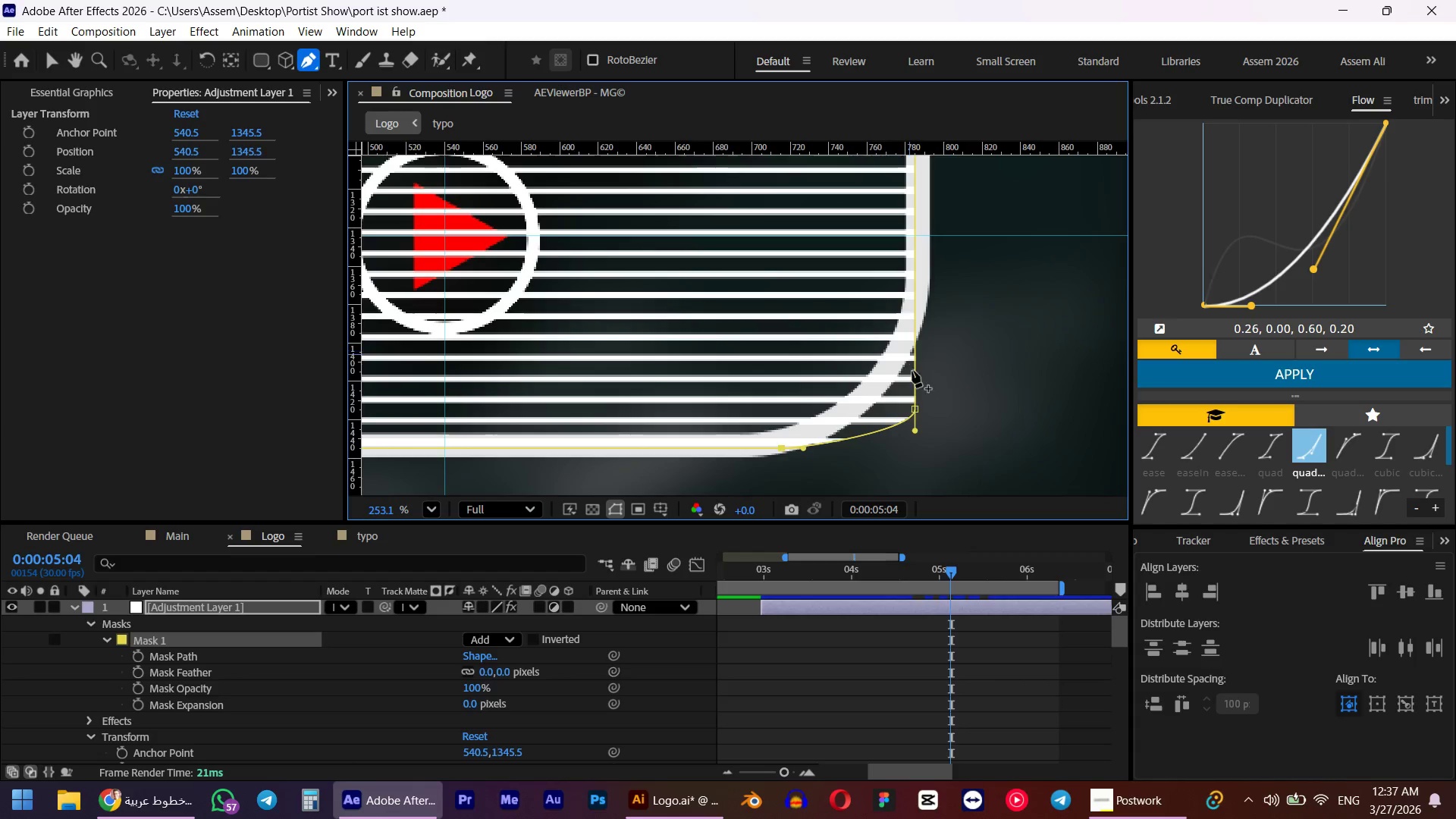 
hold_key(key=ShiftLeft, duration=0.58)
 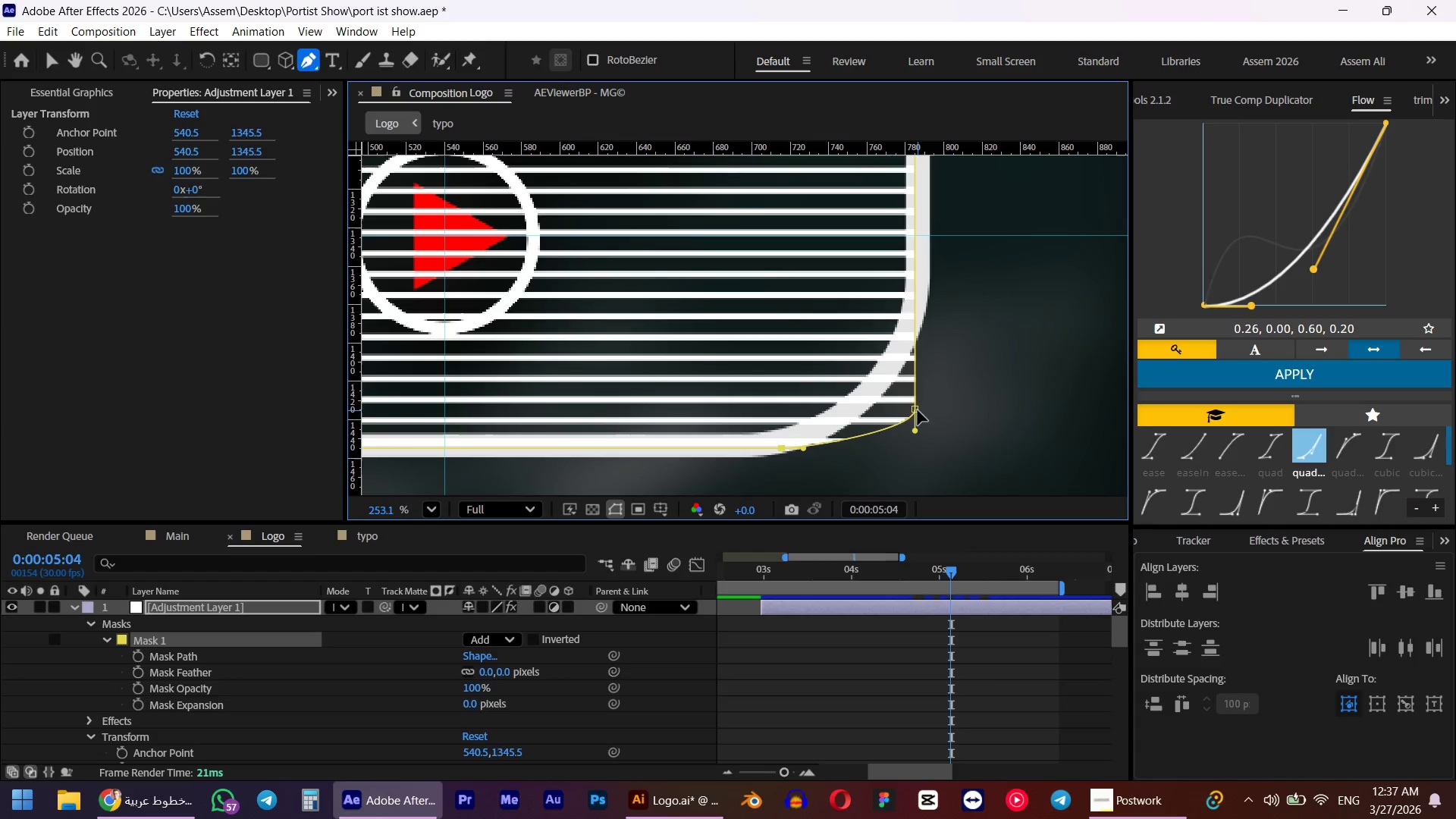 
left_click_drag(start_coordinate=[918, 410], to_coordinate=[918, 324])
 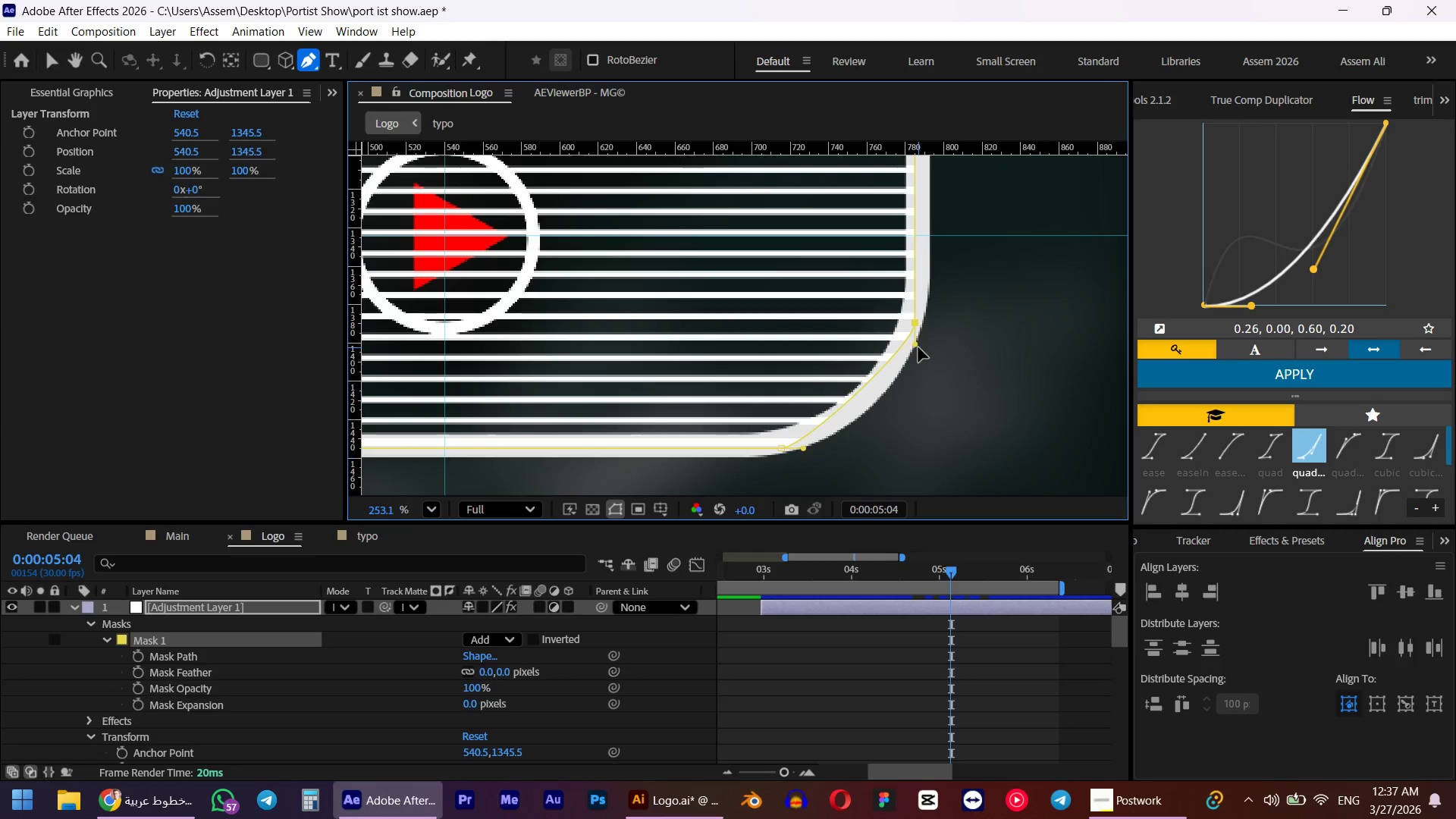 
hold_key(key=ShiftLeft, duration=1.5)
 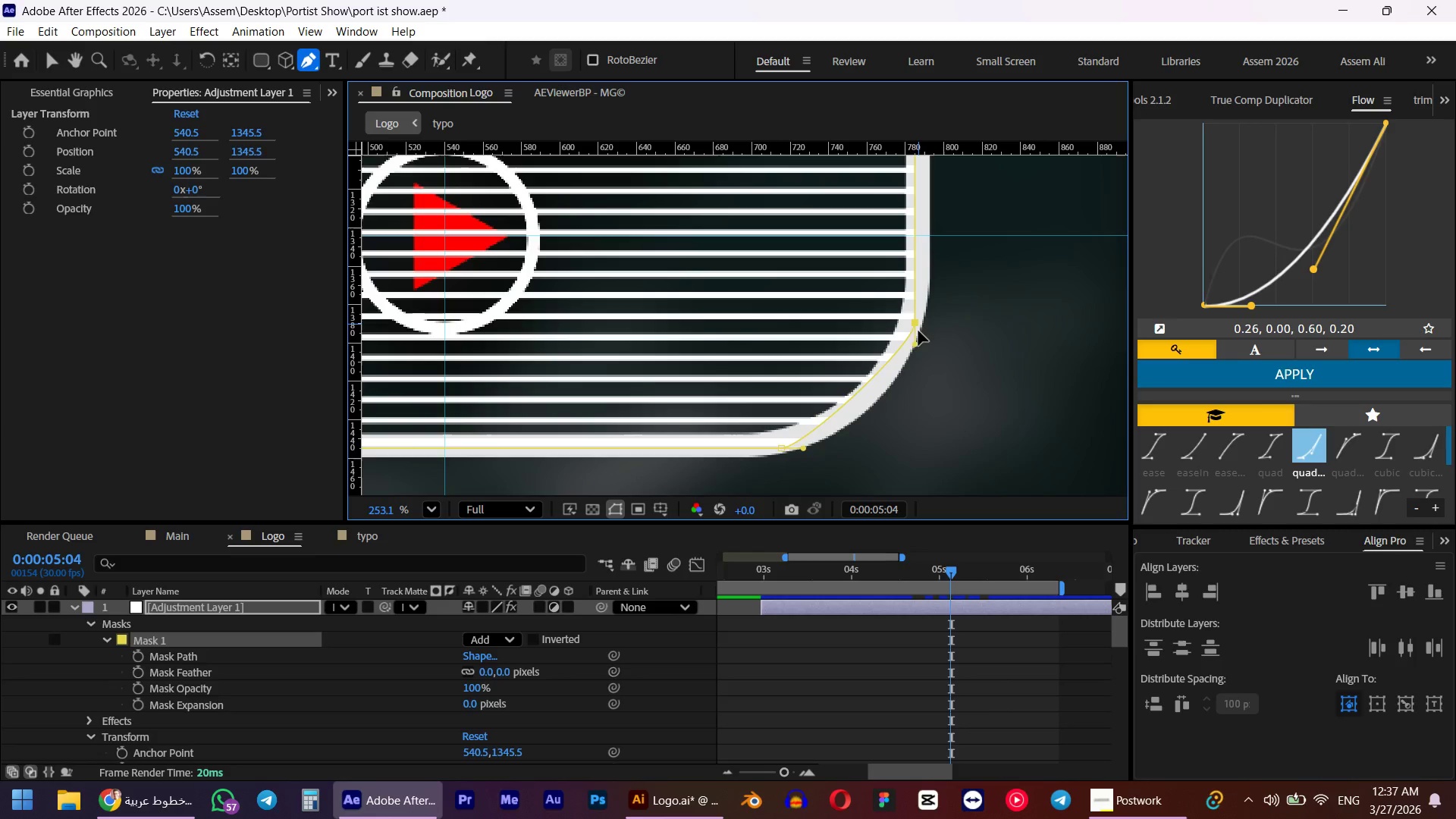 
key(Shift+ShiftLeft)
 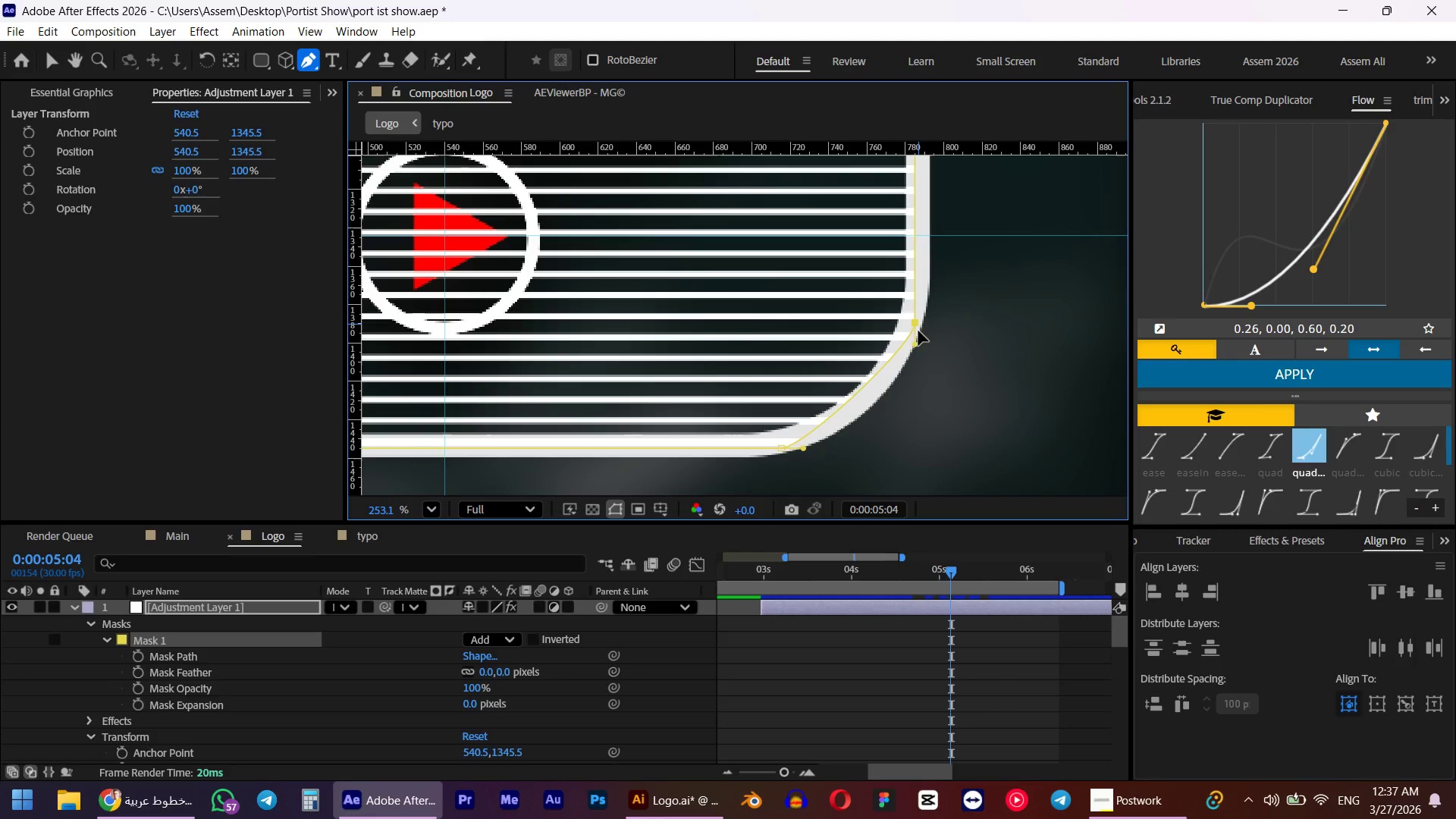 
key(Shift+ShiftLeft)
 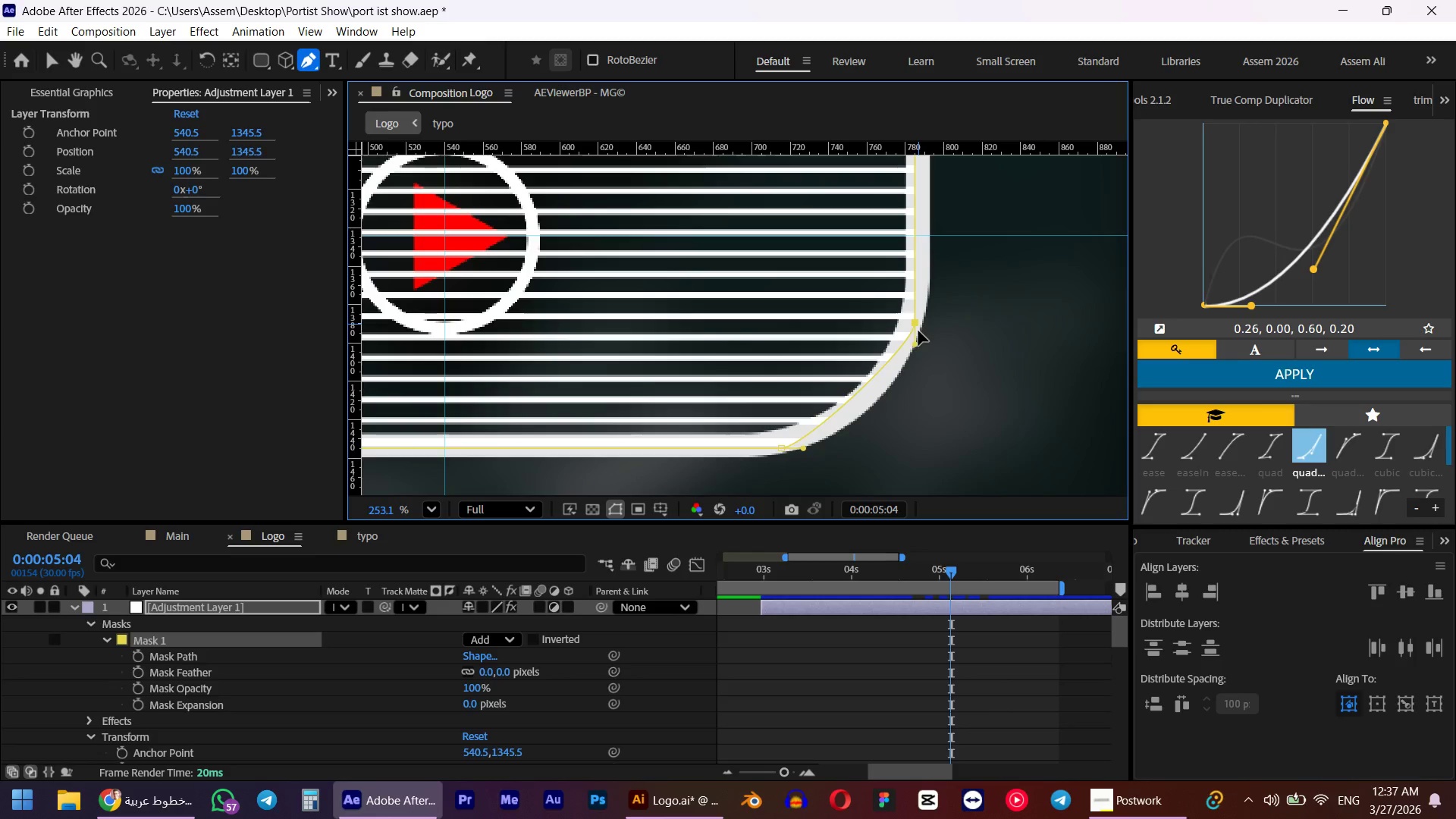 
key(Shift+ShiftLeft)
 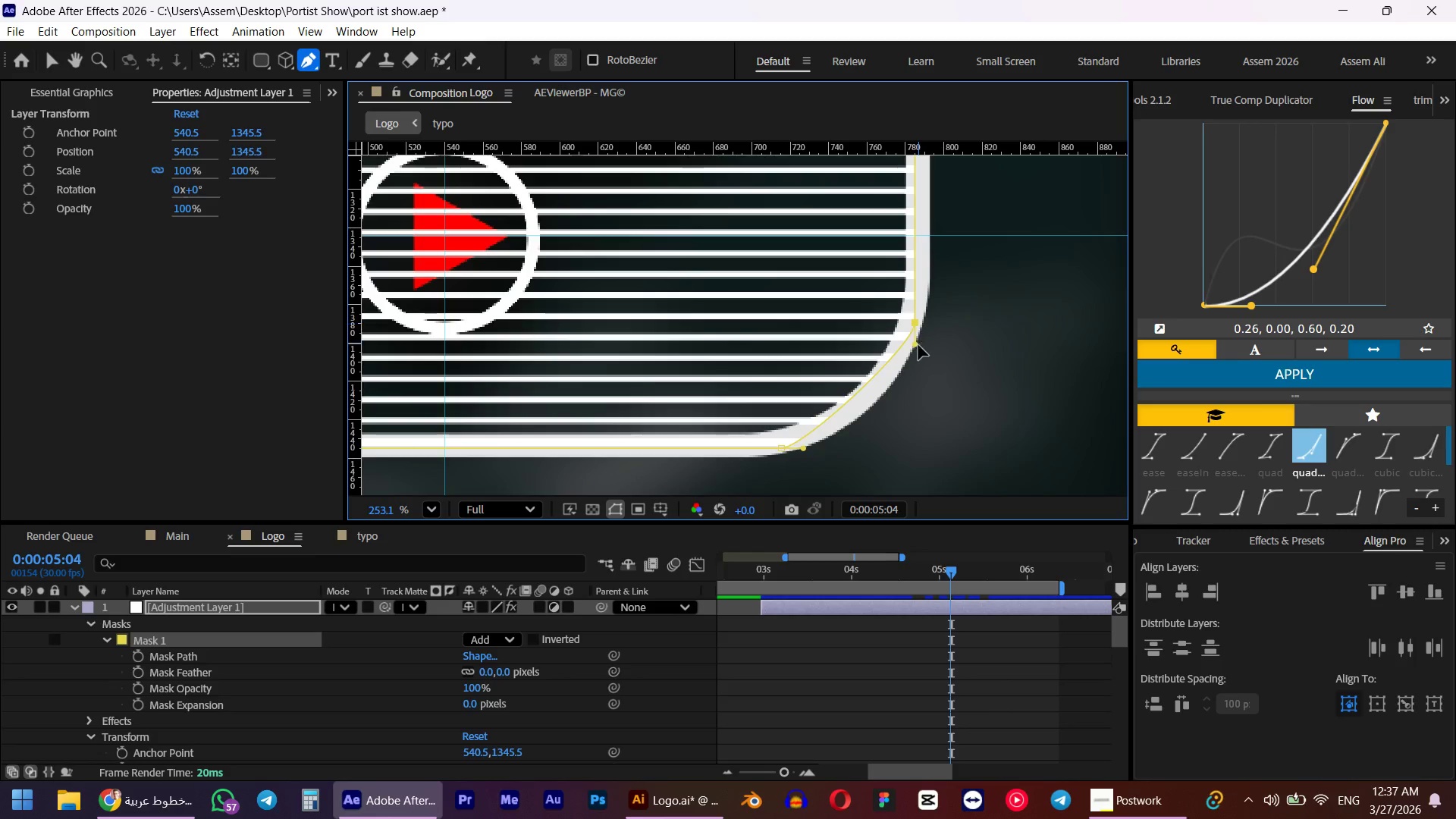 
hold_key(key=ShiftLeft, duration=1.5)
left_click_drag(start_coordinate=[918, 347], to_coordinate=[918, 401])
 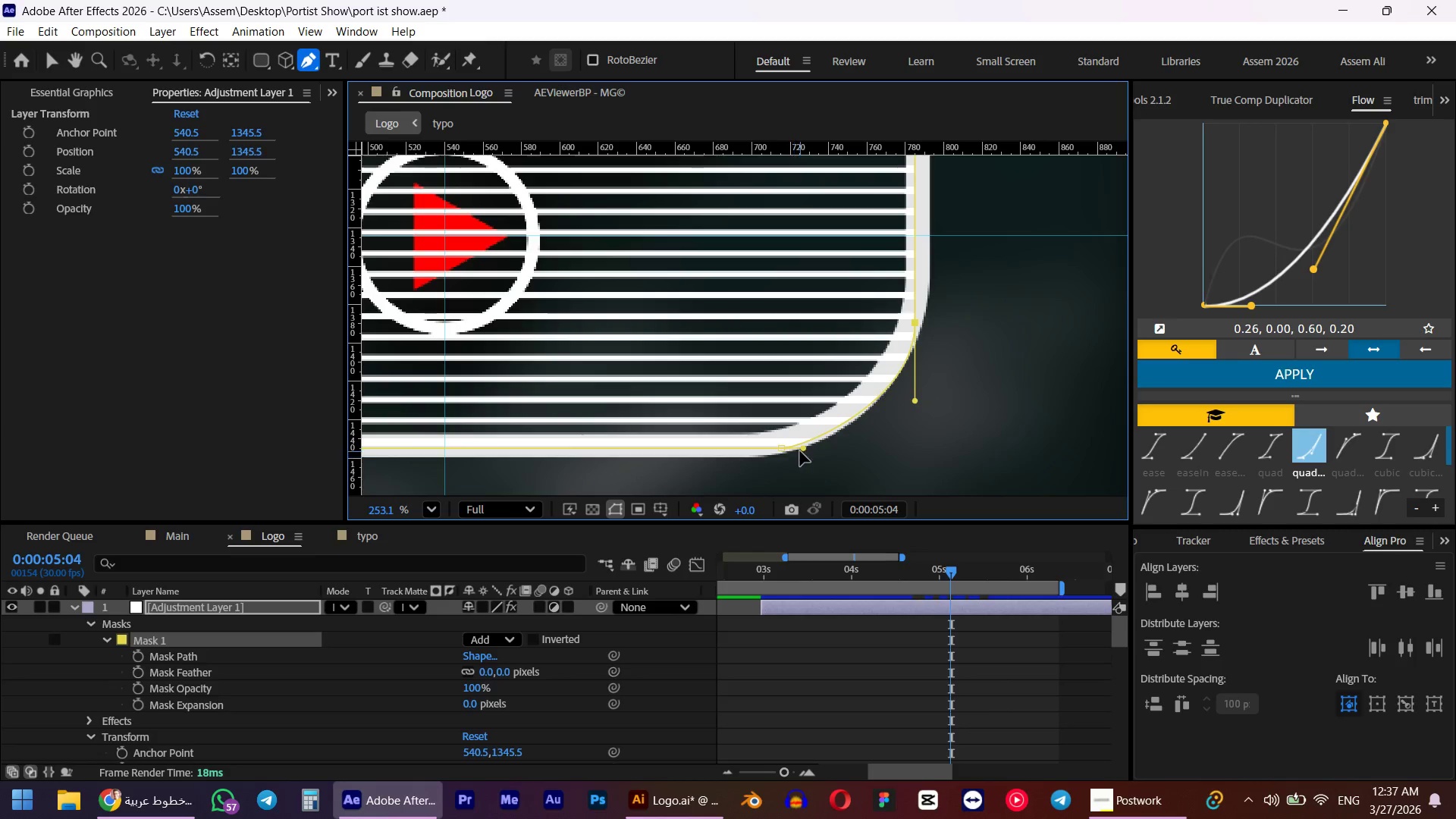 
hold_key(key=ShiftLeft, duration=0.7)
 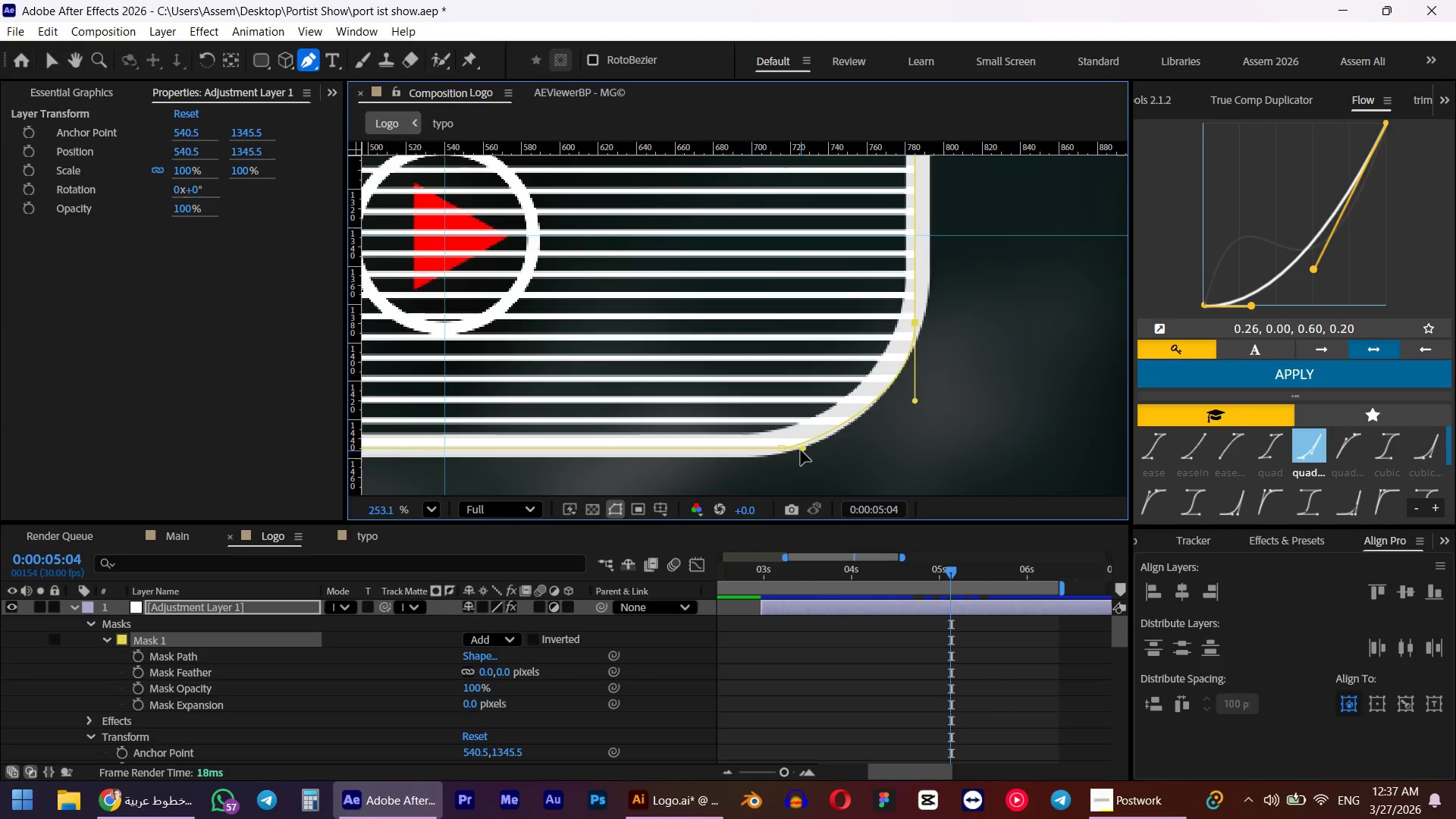 
left_click_drag(start_coordinate=[802, 450], to_coordinate=[810, 450])
 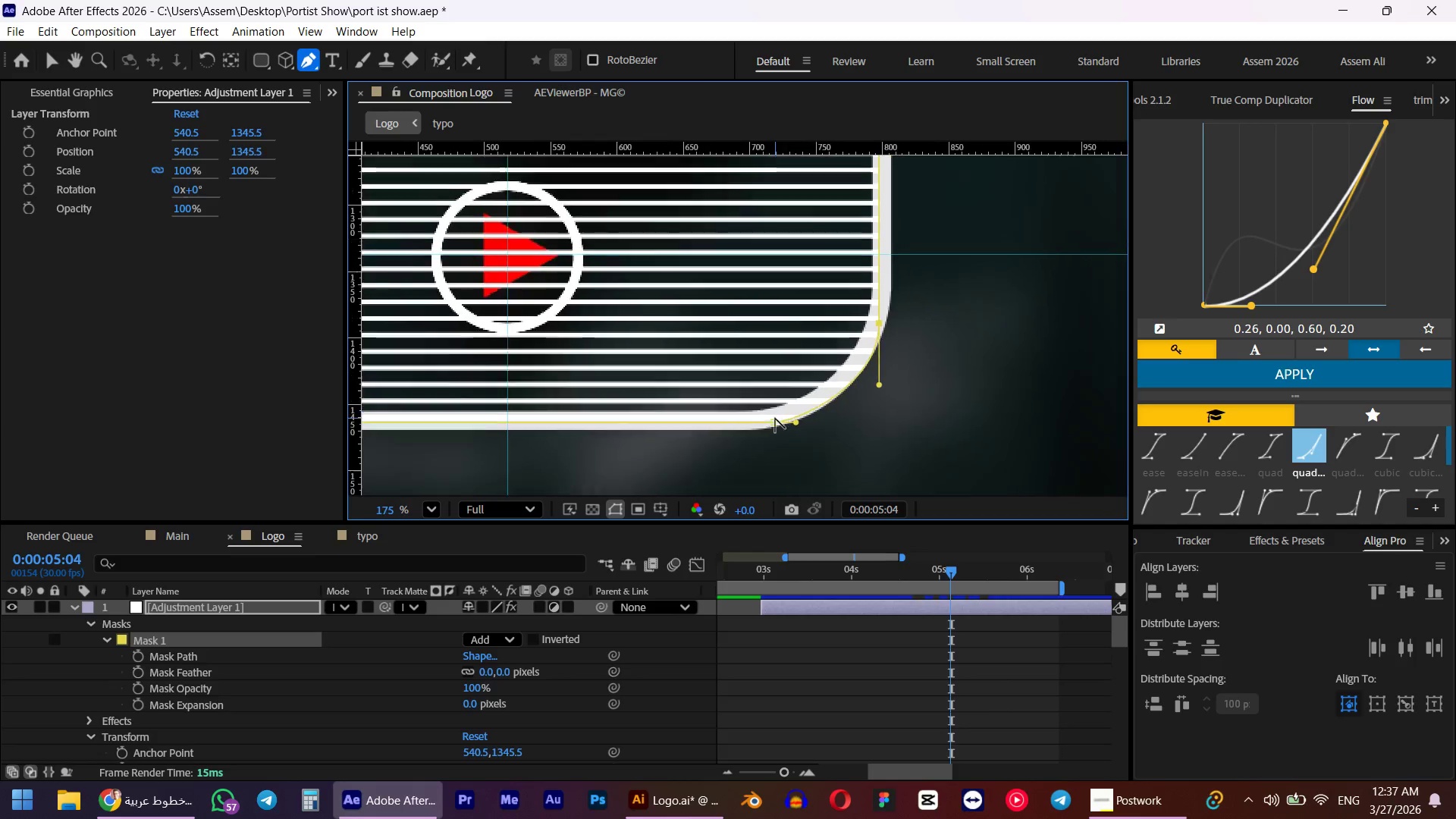 
hold_key(key=ShiftLeft, duration=0.89)
 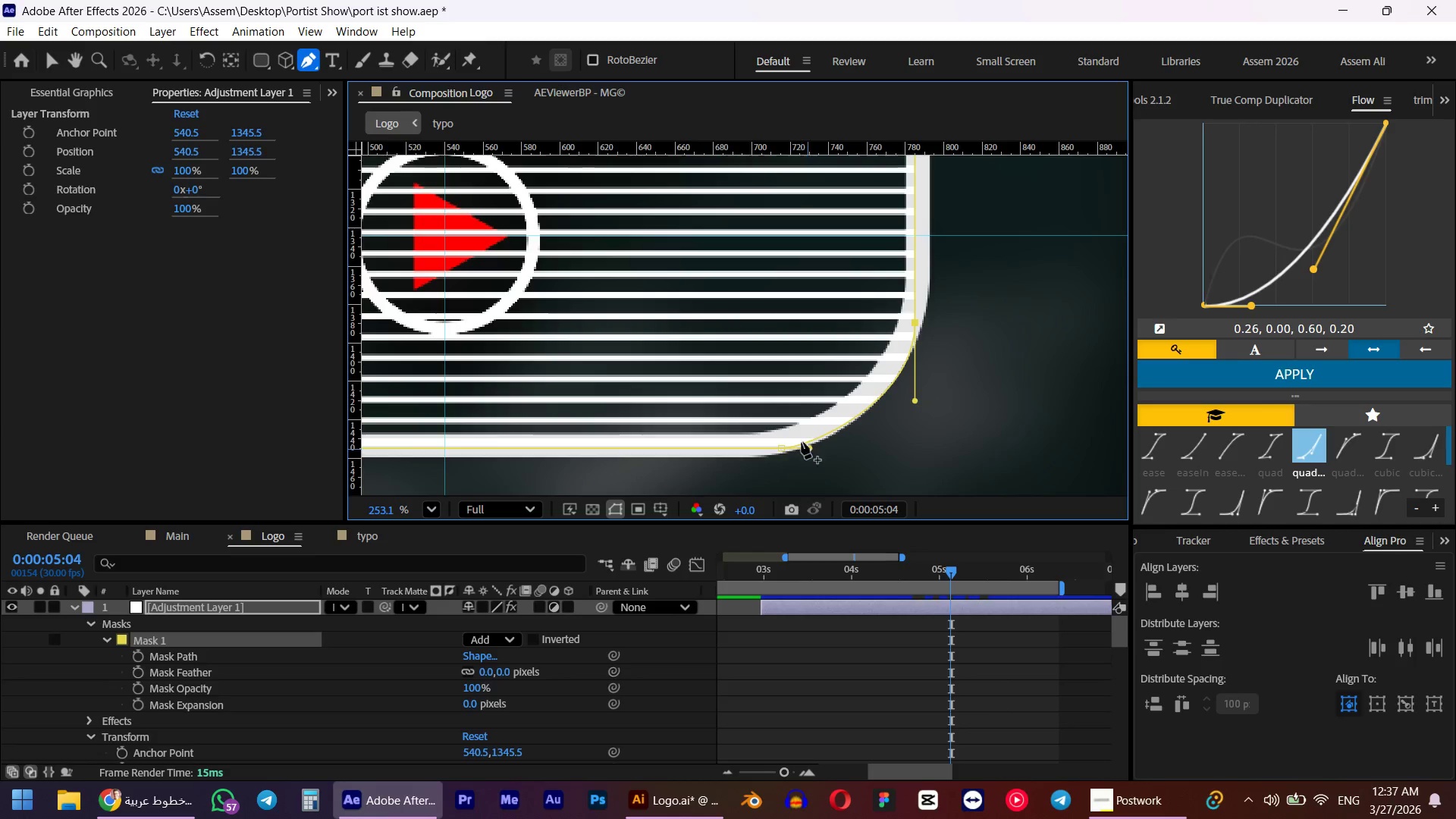 
hold_key(key=AltLeft, duration=0.42)
scroll: coordinate [775, 418], scroll_direction: down, amount: 3.0
 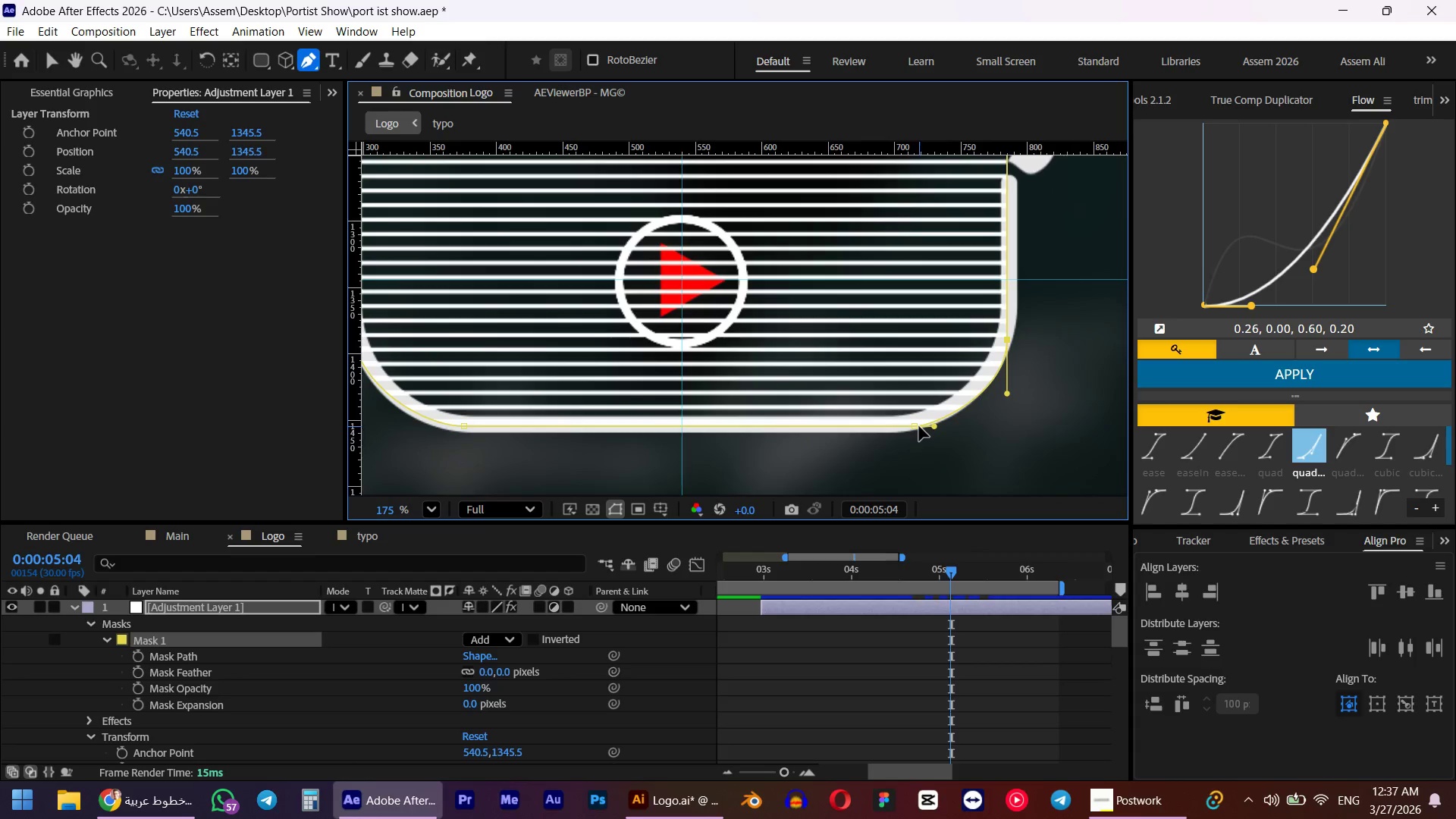 
double_click([918, 426])
 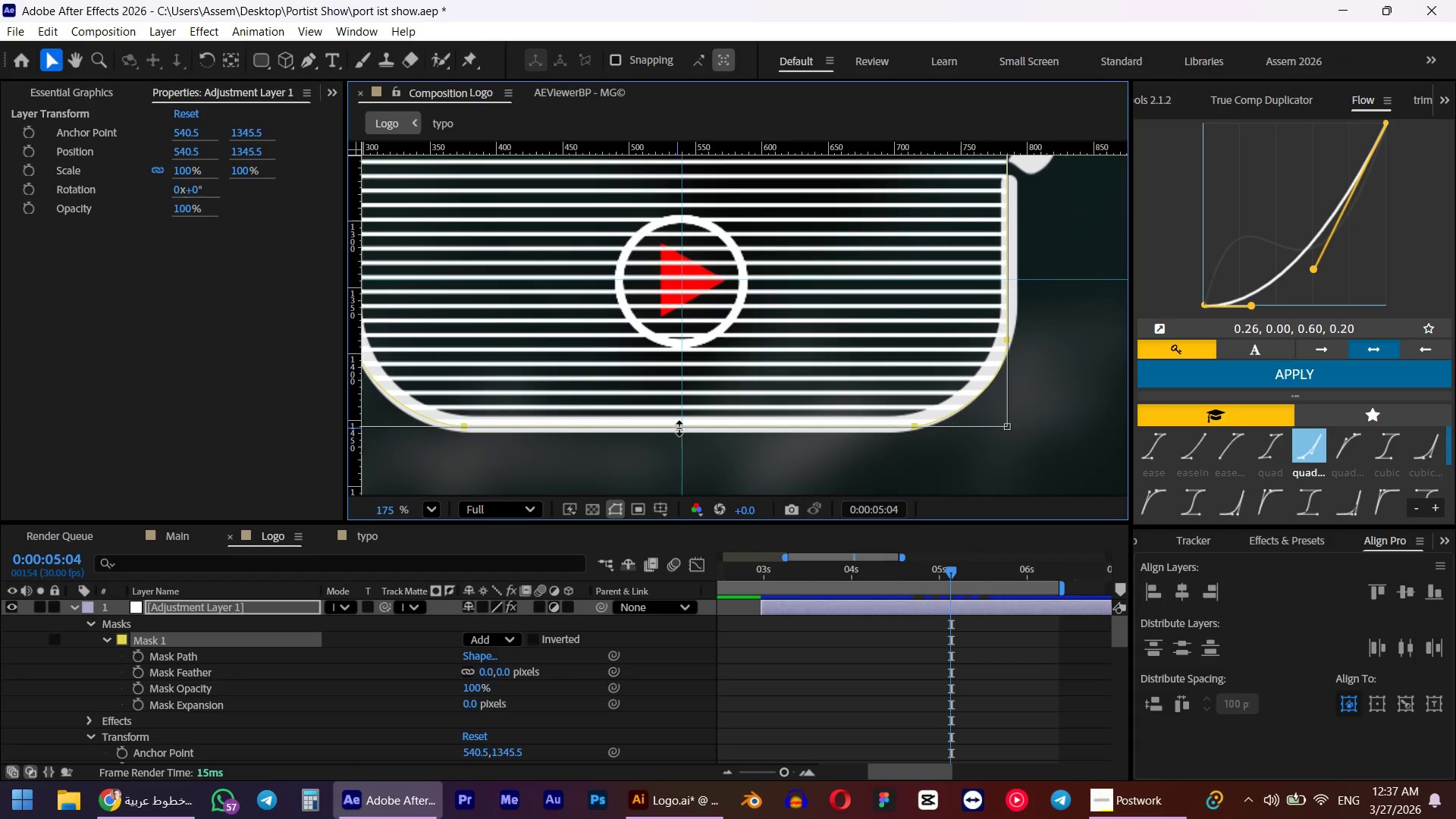 
left_click_drag(start_coordinate=[679, 428], to_coordinate=[680, 433])
 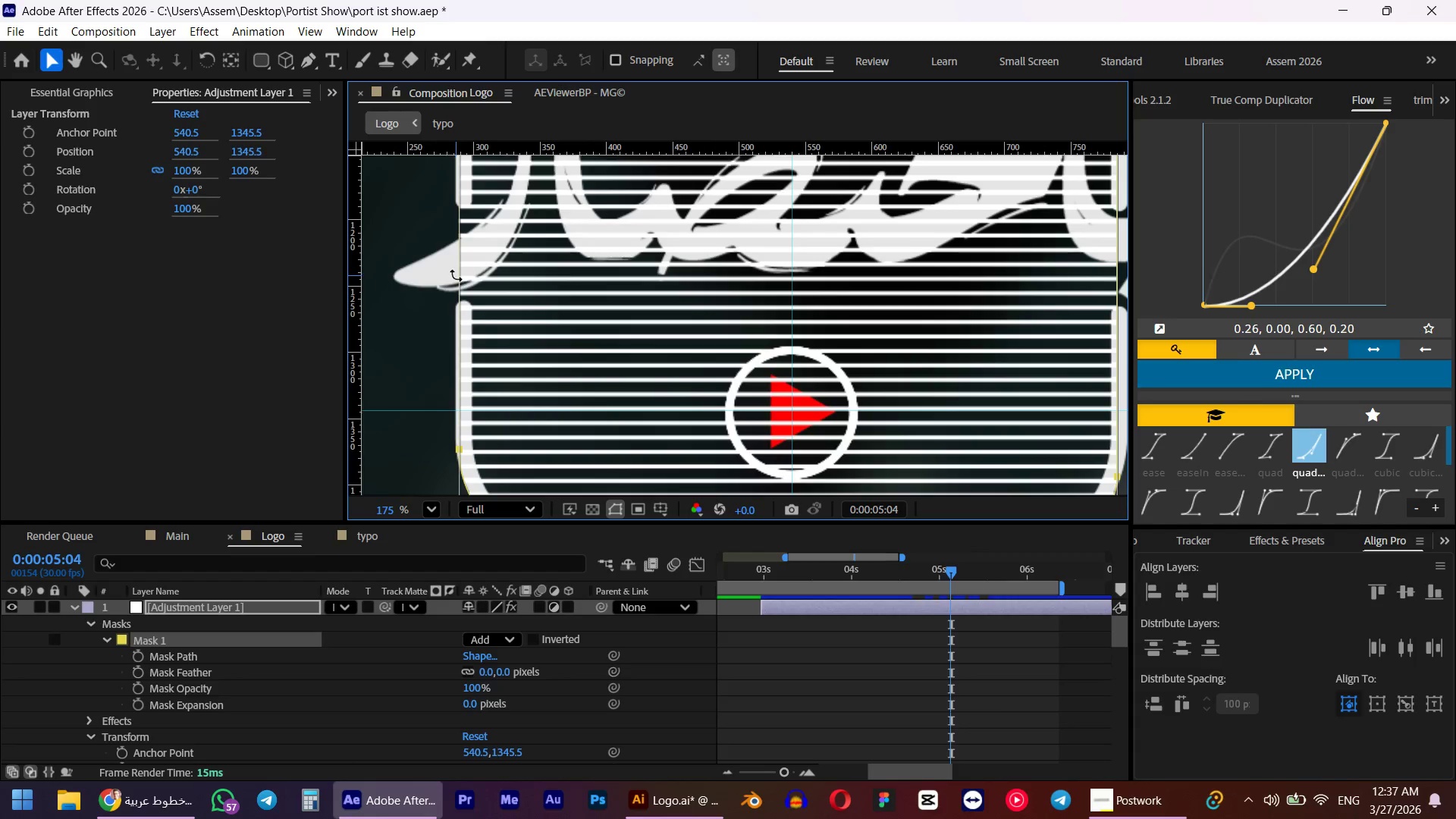 
key(Control+Z)
 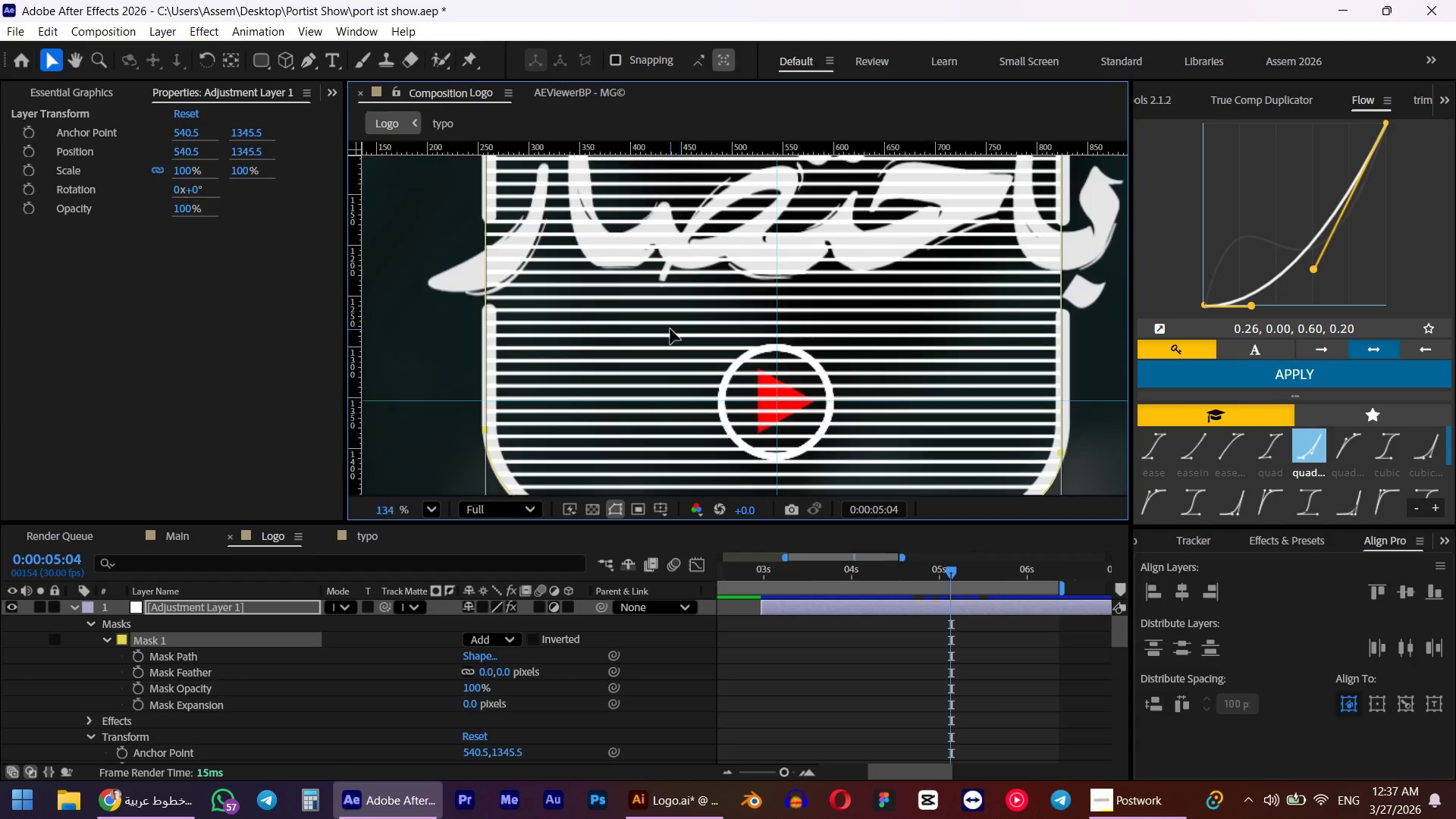 
key(Control+ControlLeft)
 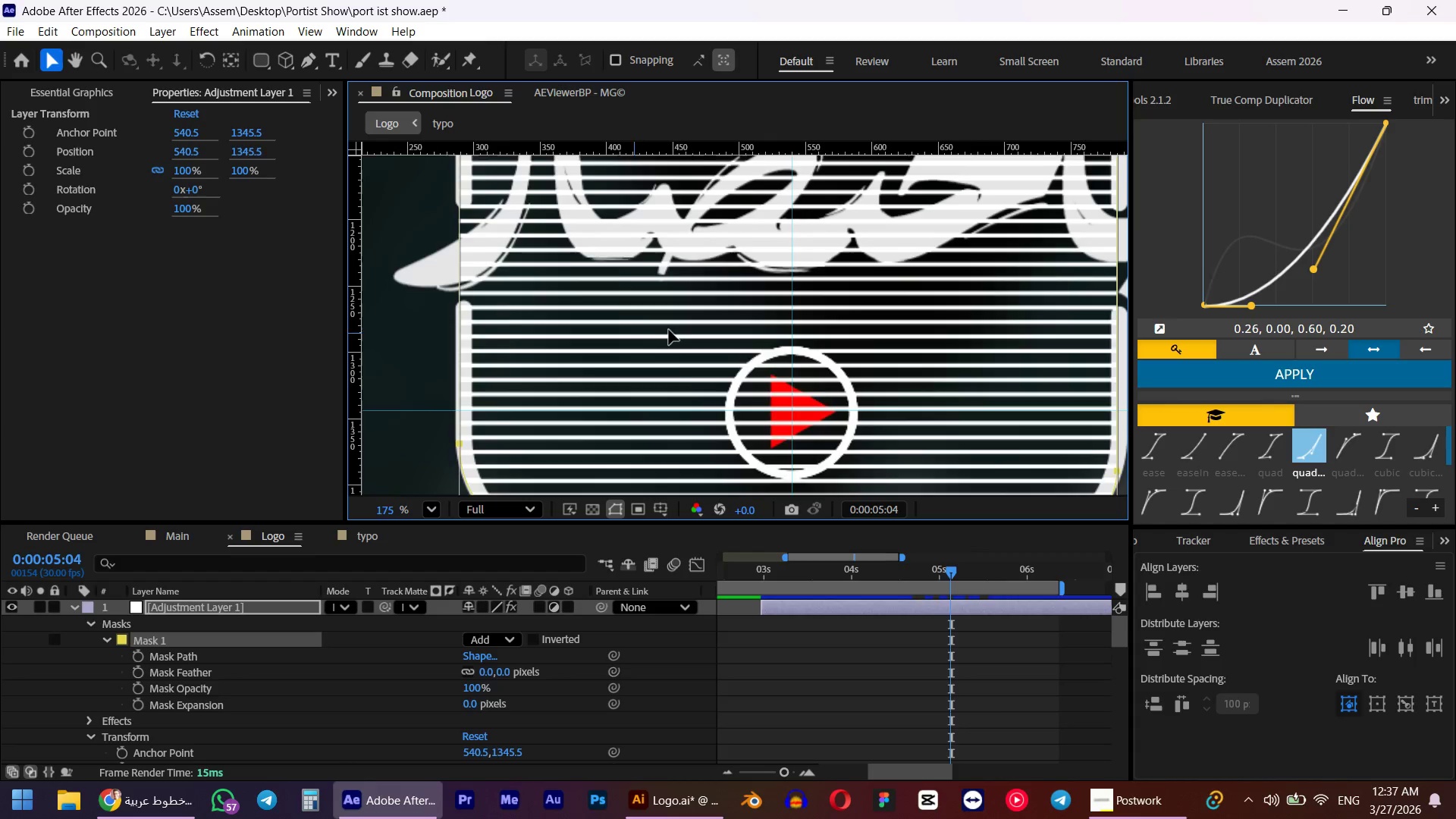 
hold_key(key=AltLeft, duration=0.55)
scroll: coordinate [665, 319], scroll_direction: down, amount: 9.0
 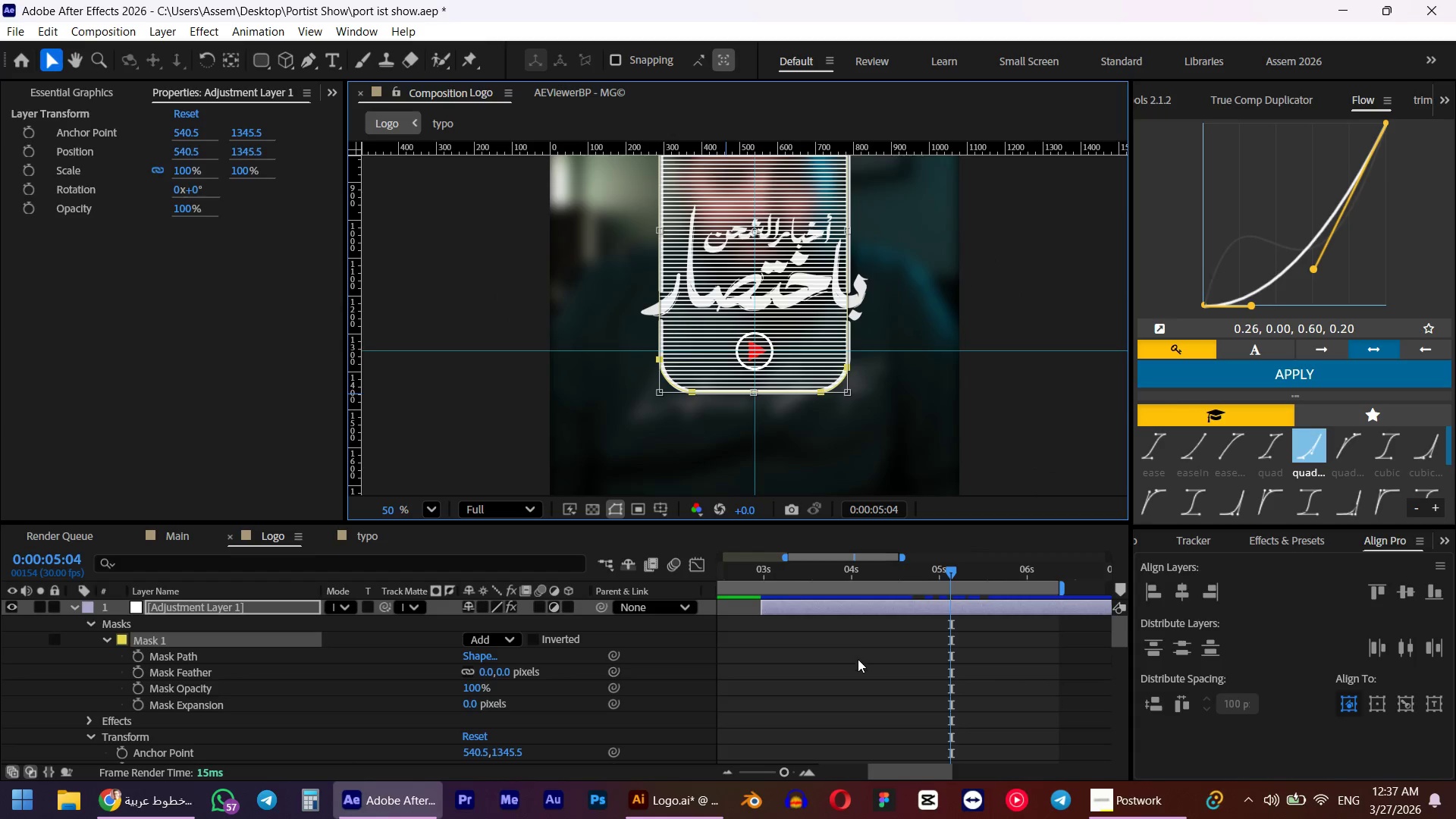 
left_click([858, 659])
 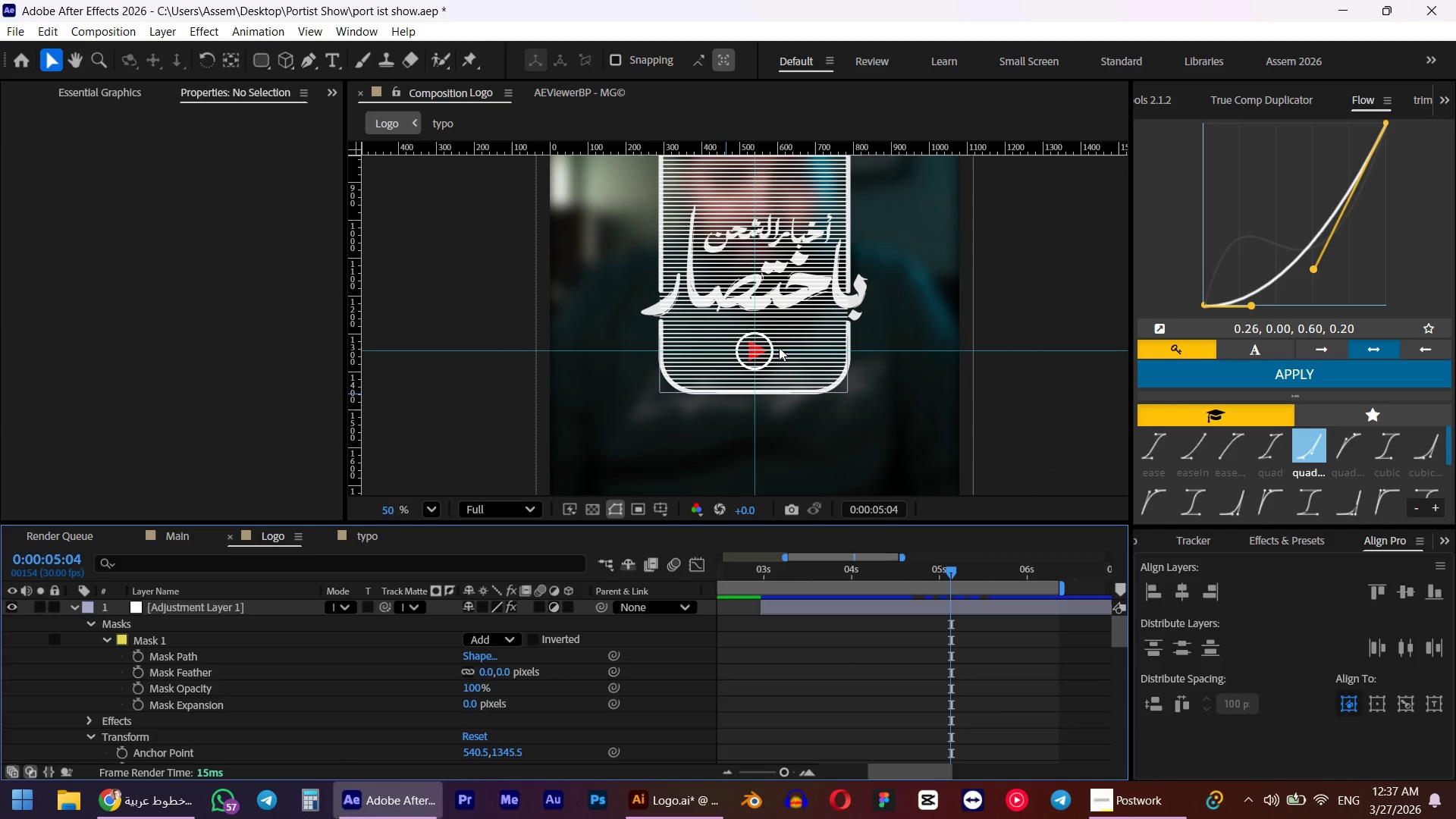 
scroll: coordinate [786, 374], scroll_direction: down, amount: 4.0
 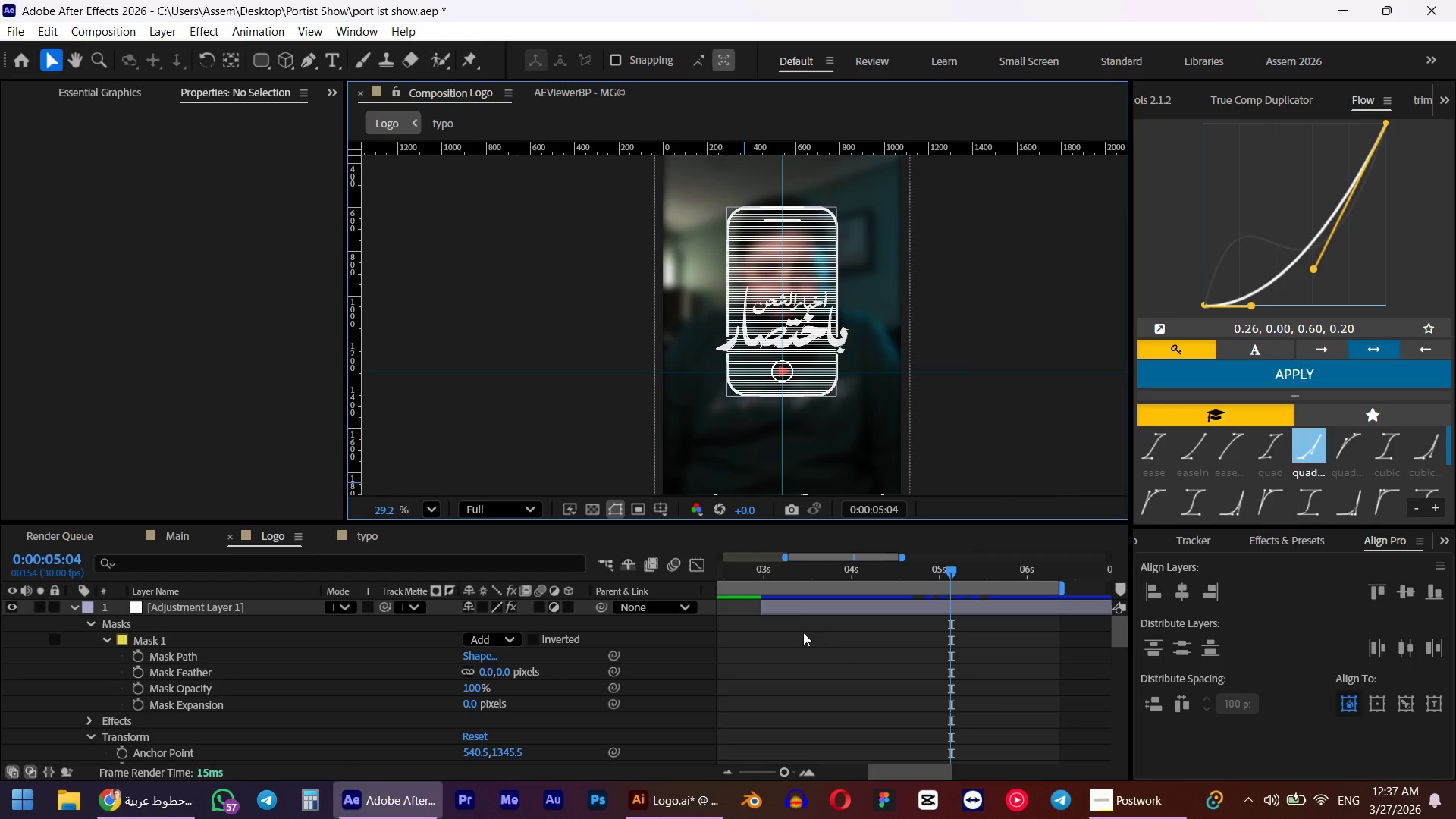 
left_click([753, 587])
 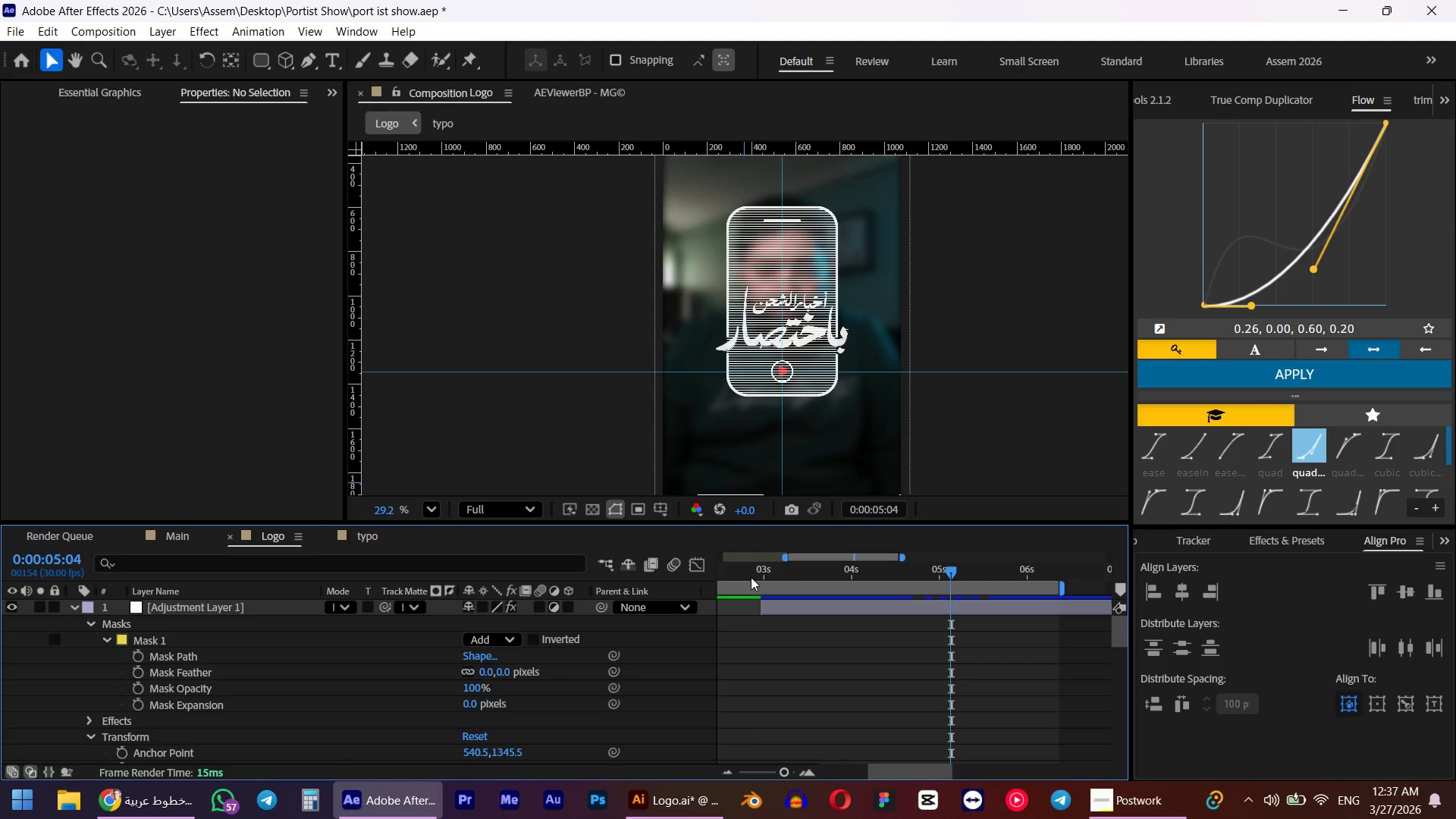 
left_click_drag(start_coordinate=[751, 577], to_coordinate=[934, 592])
 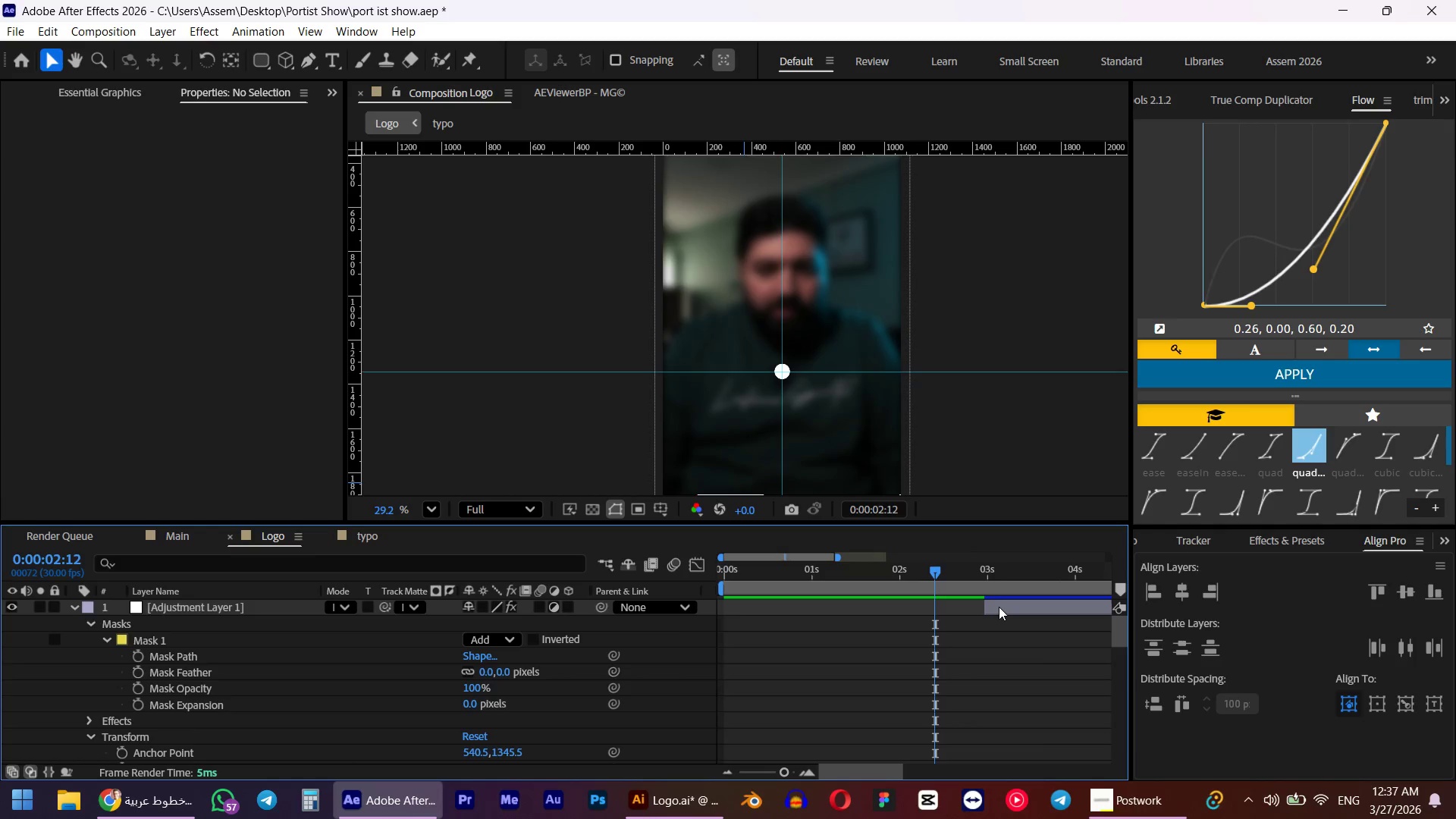 
left_click_drag(start_coordinate=[999, 607], to_coordinate=[948, 603])
 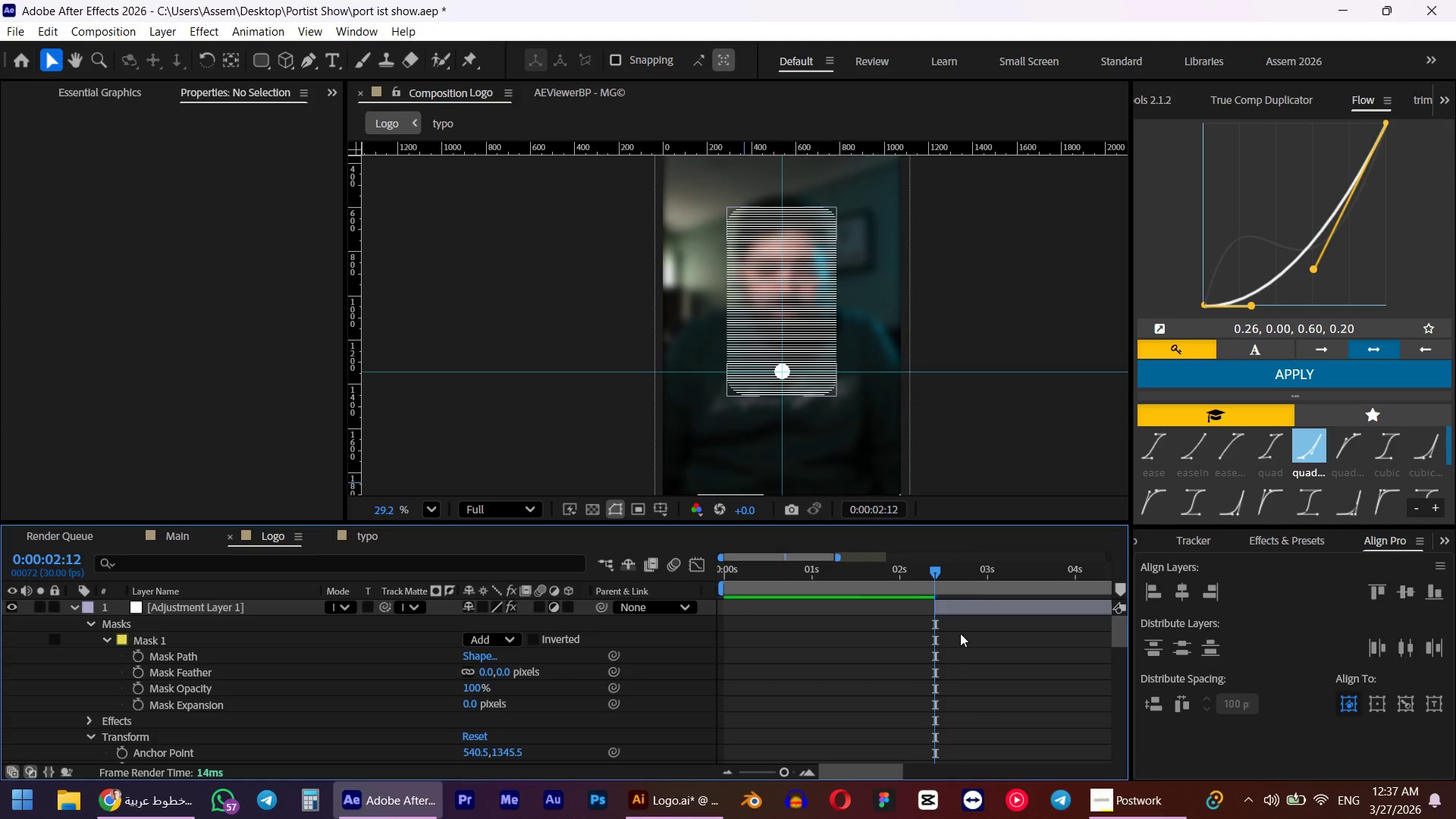 
hold_key(key=ShiftLeft, duration=0.61)